 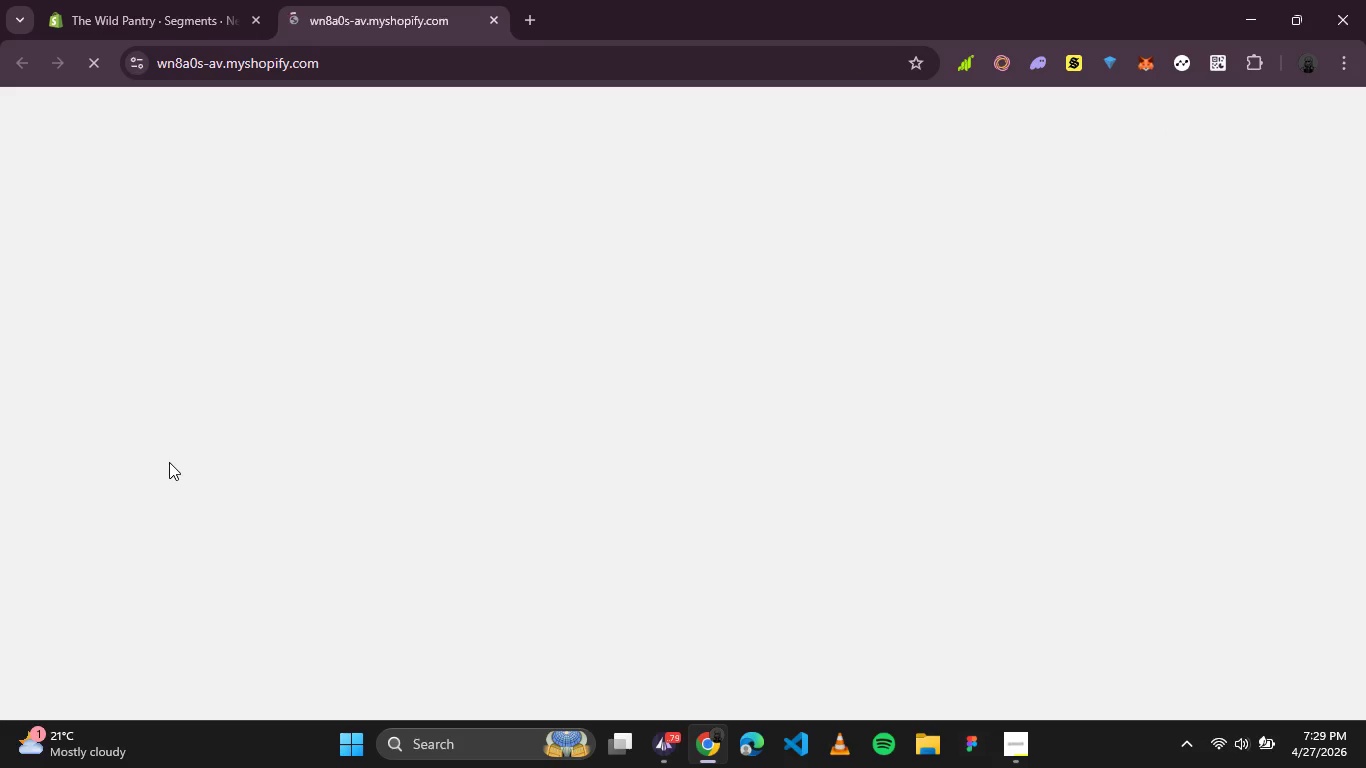 
scroll: coordinate [302, 486], scroll_direction: down, amount: 2.0
 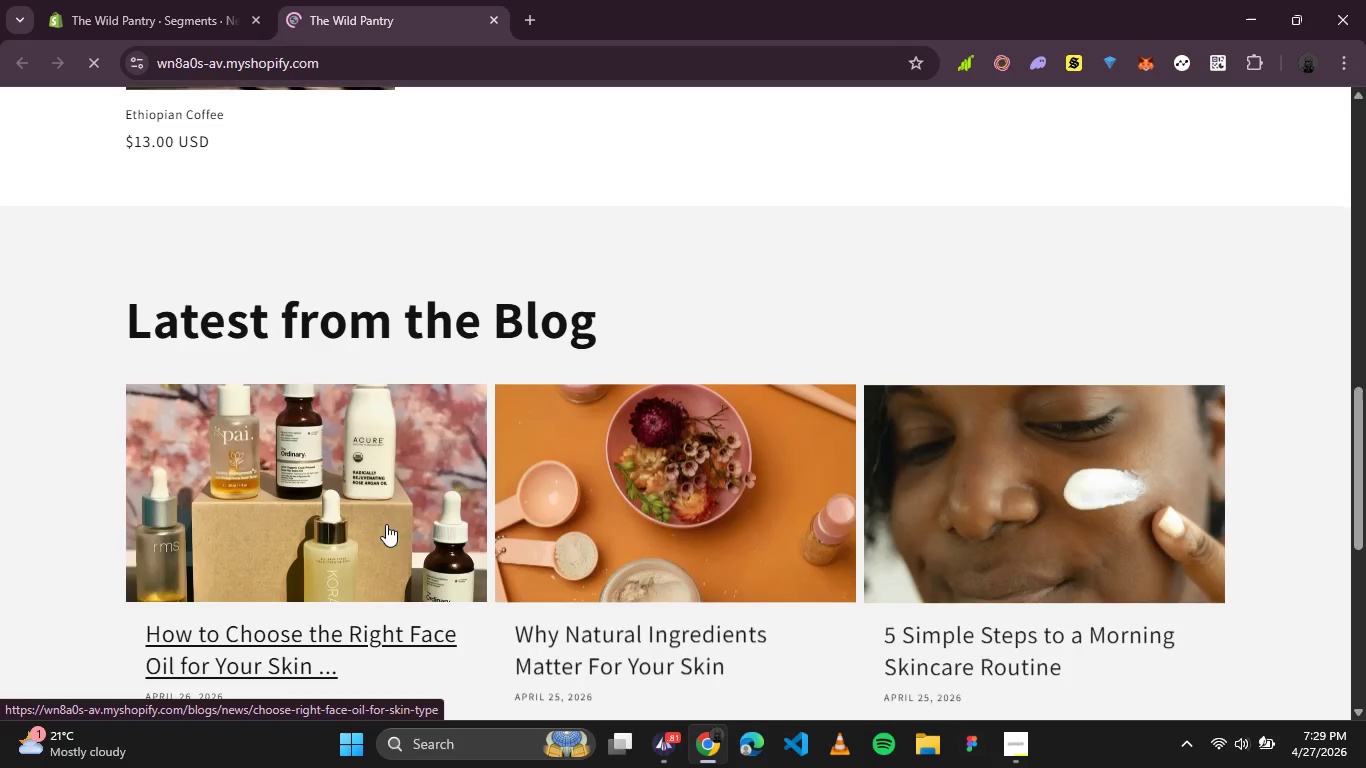 
scroll: coordinate [408, 527], scroll_direction: up, amount: 5.0
 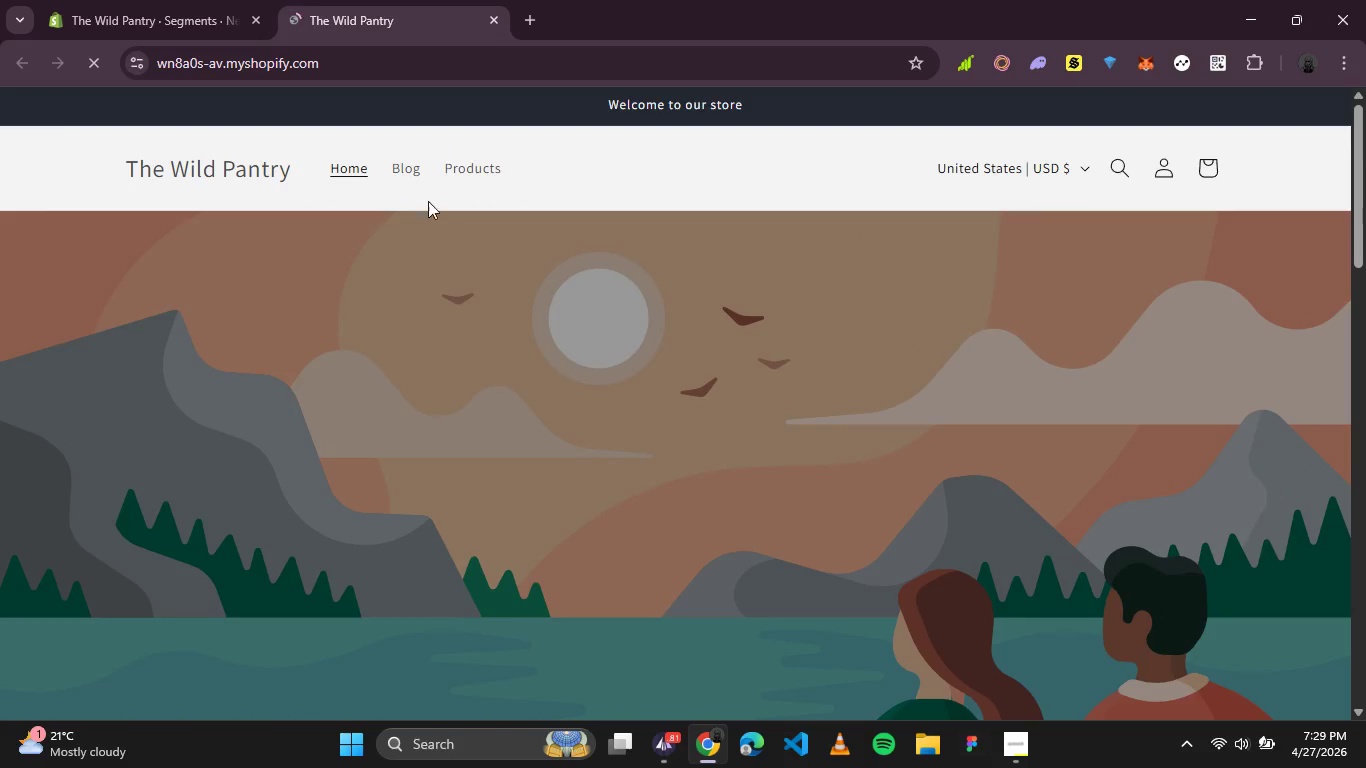 
left_click([452, 163])
 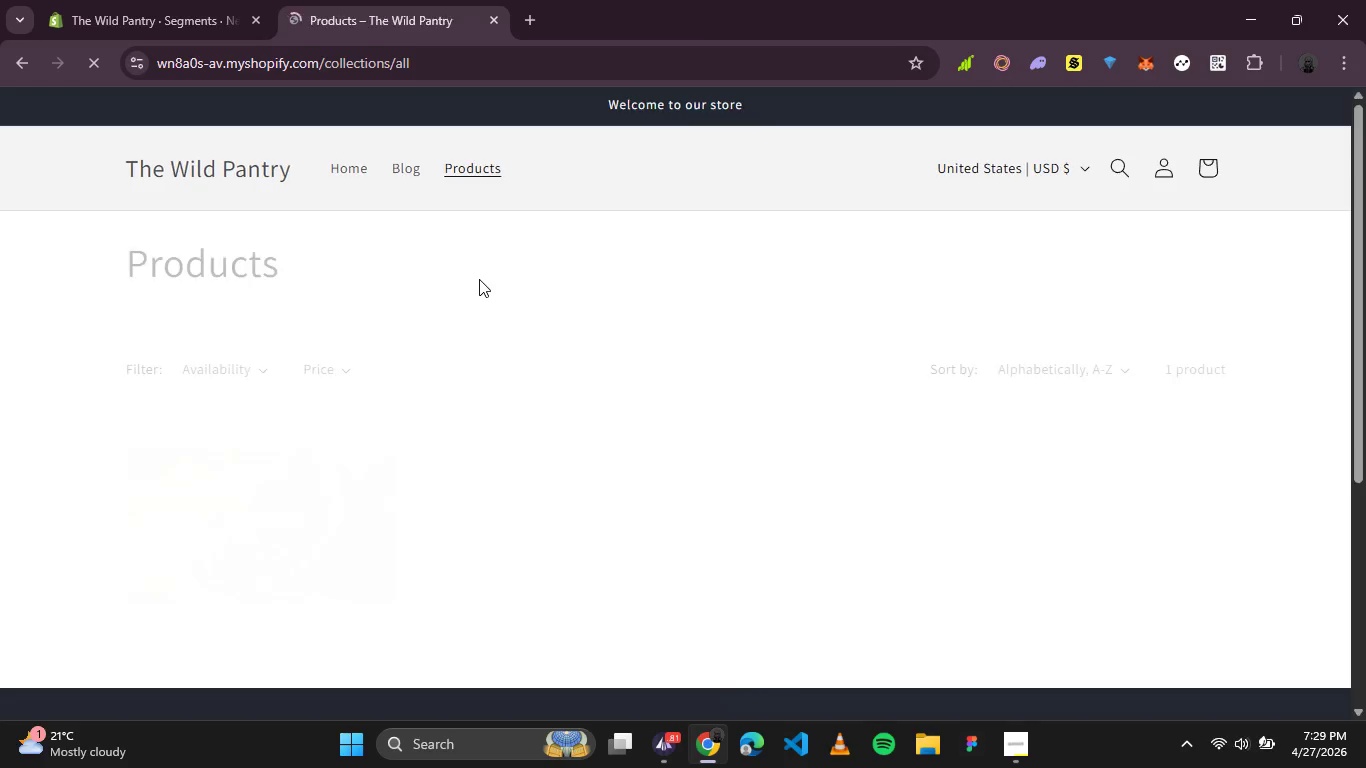 
wait(7.45)
 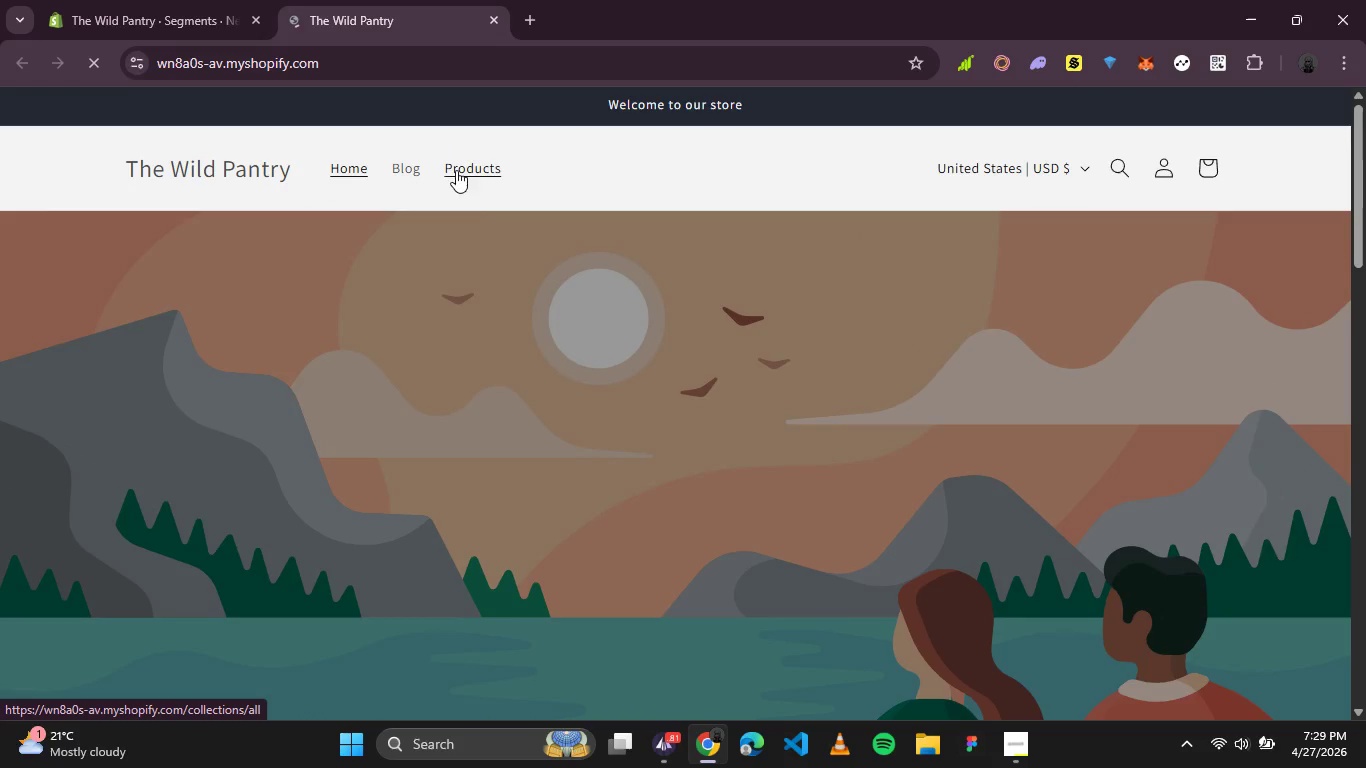 
scroll: coordinate [479, 279], scroll_direction: up, amount: 1.0
 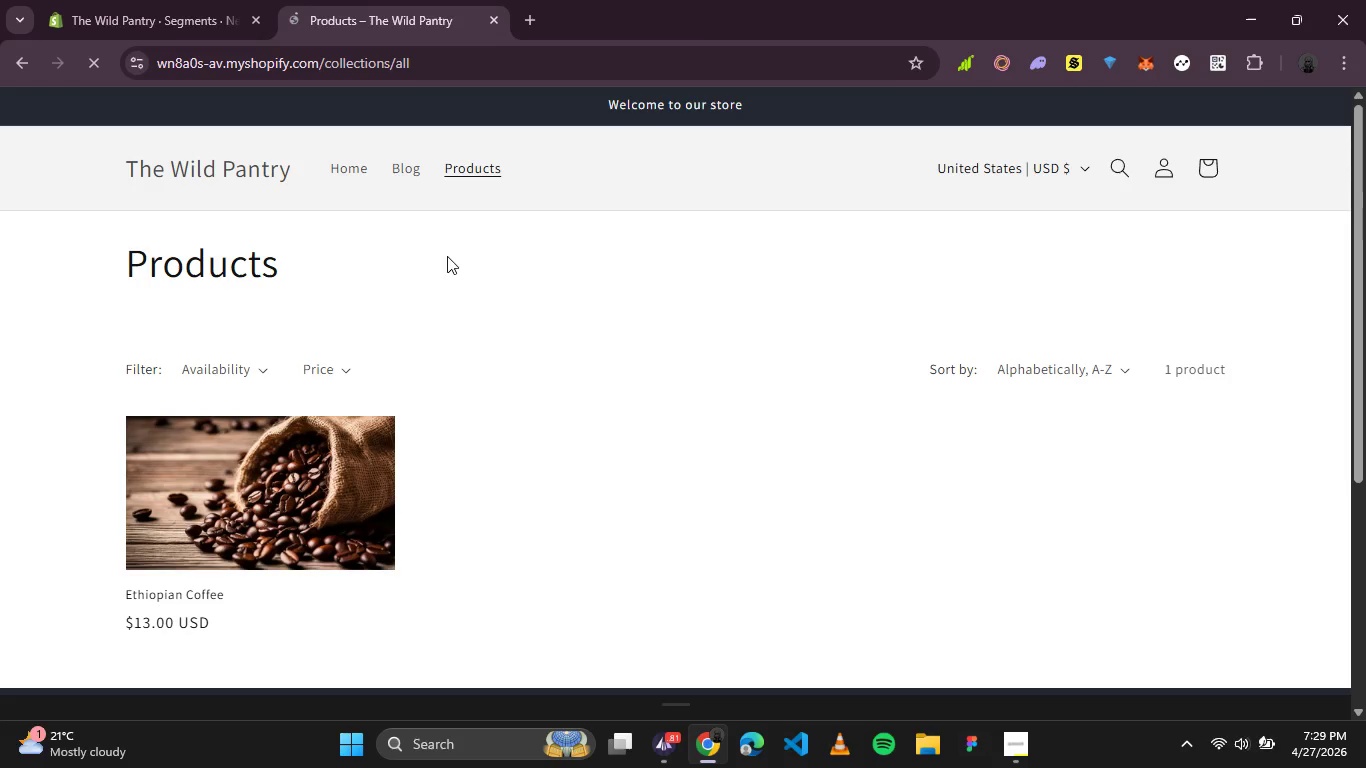 
scroll: coordinate [403, 258], scroll_direction: down, amount: 1.0
 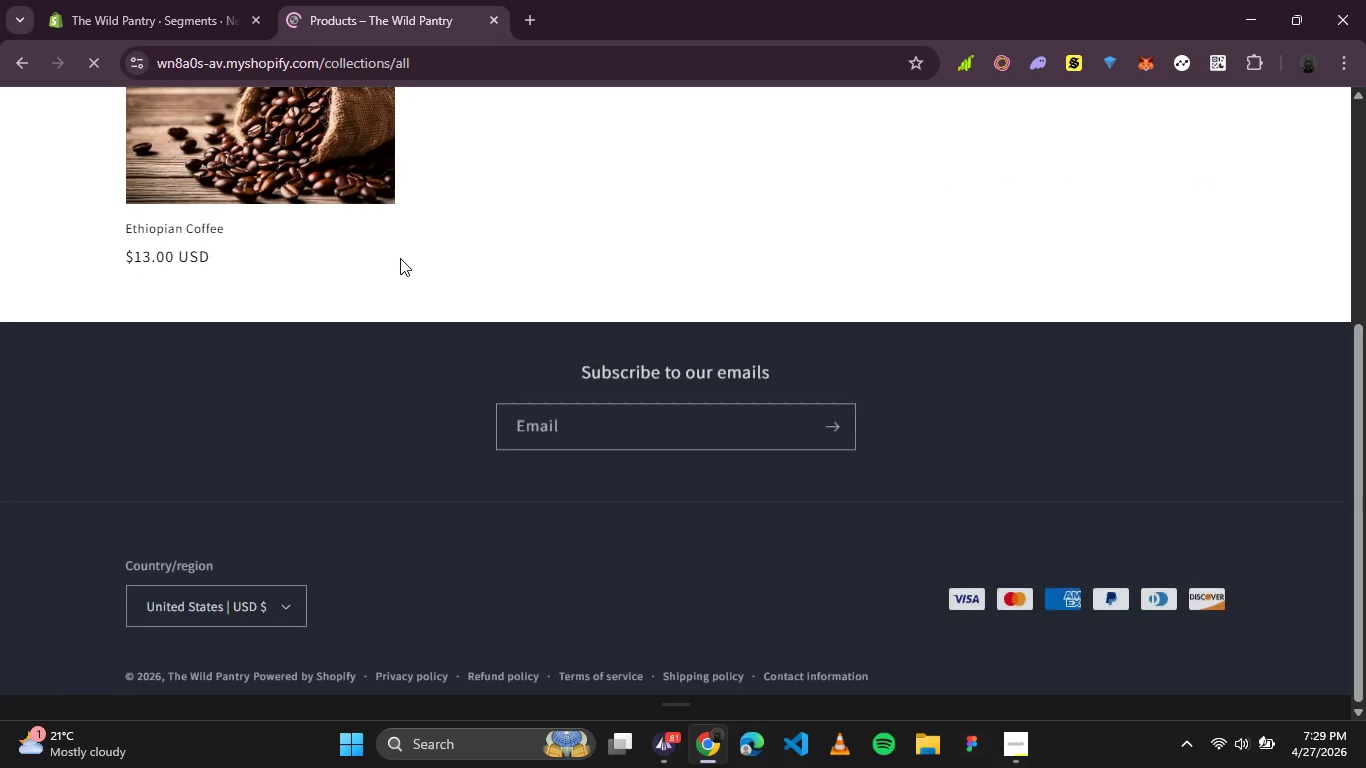 
scroll: coordinate [386, 268], scroll_direction: none, amount: 0.0
 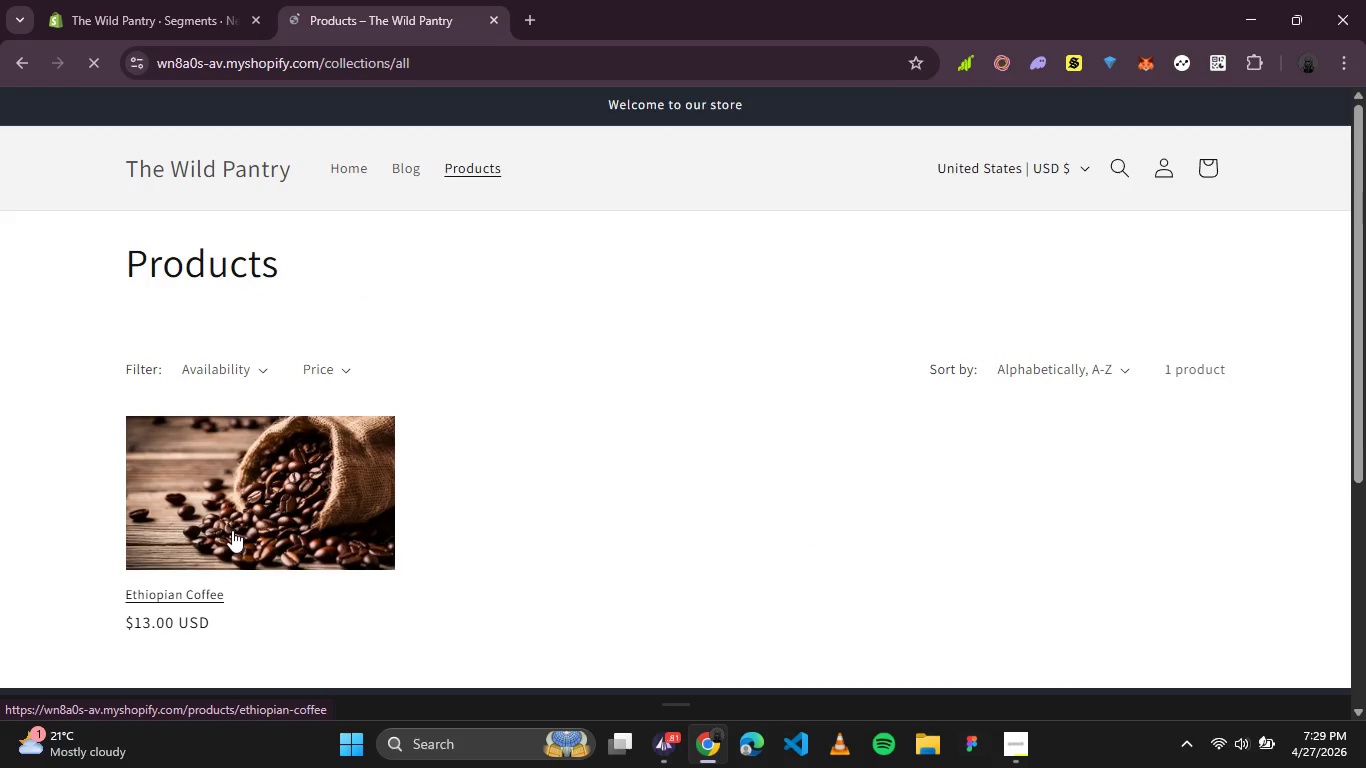 
left_click([221, 537])
 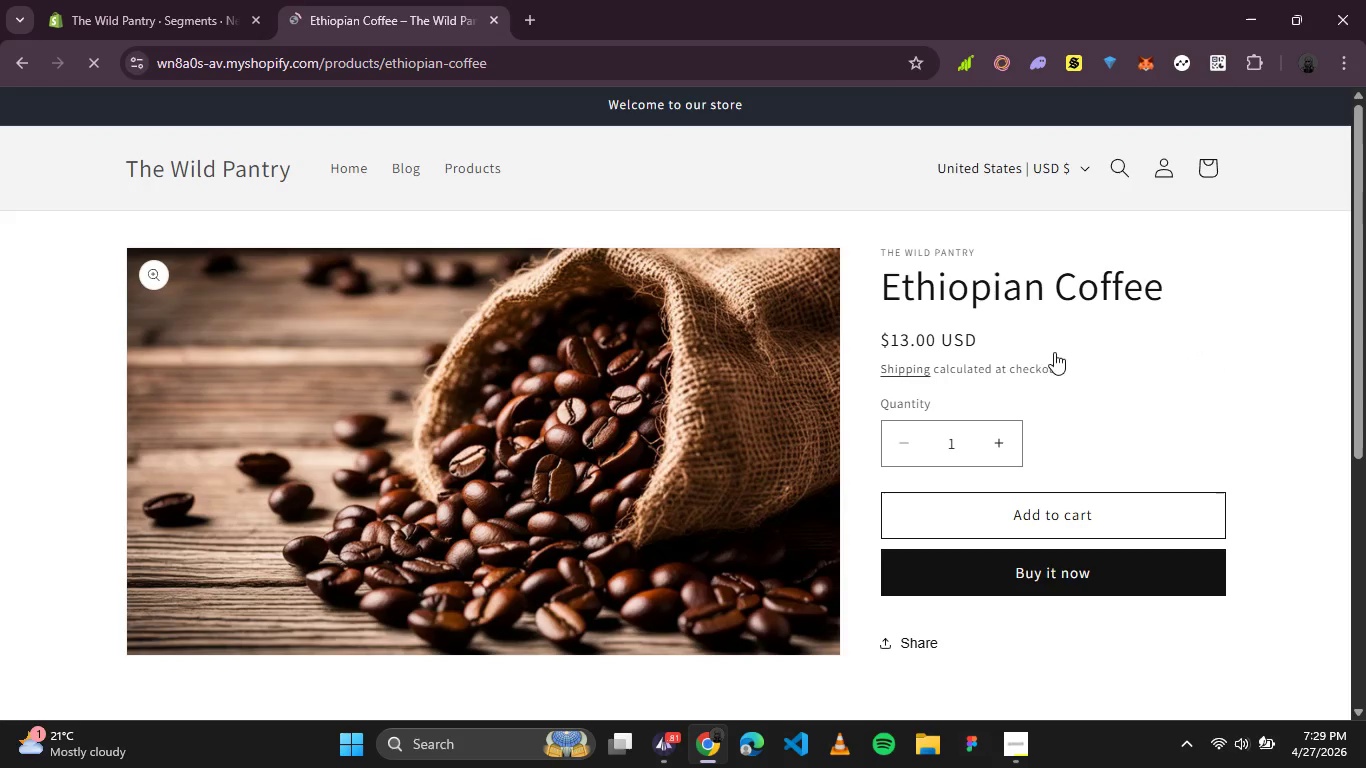 
scroll: coordinate [1062, 353], scroll_direction: down, amount: 2.0
 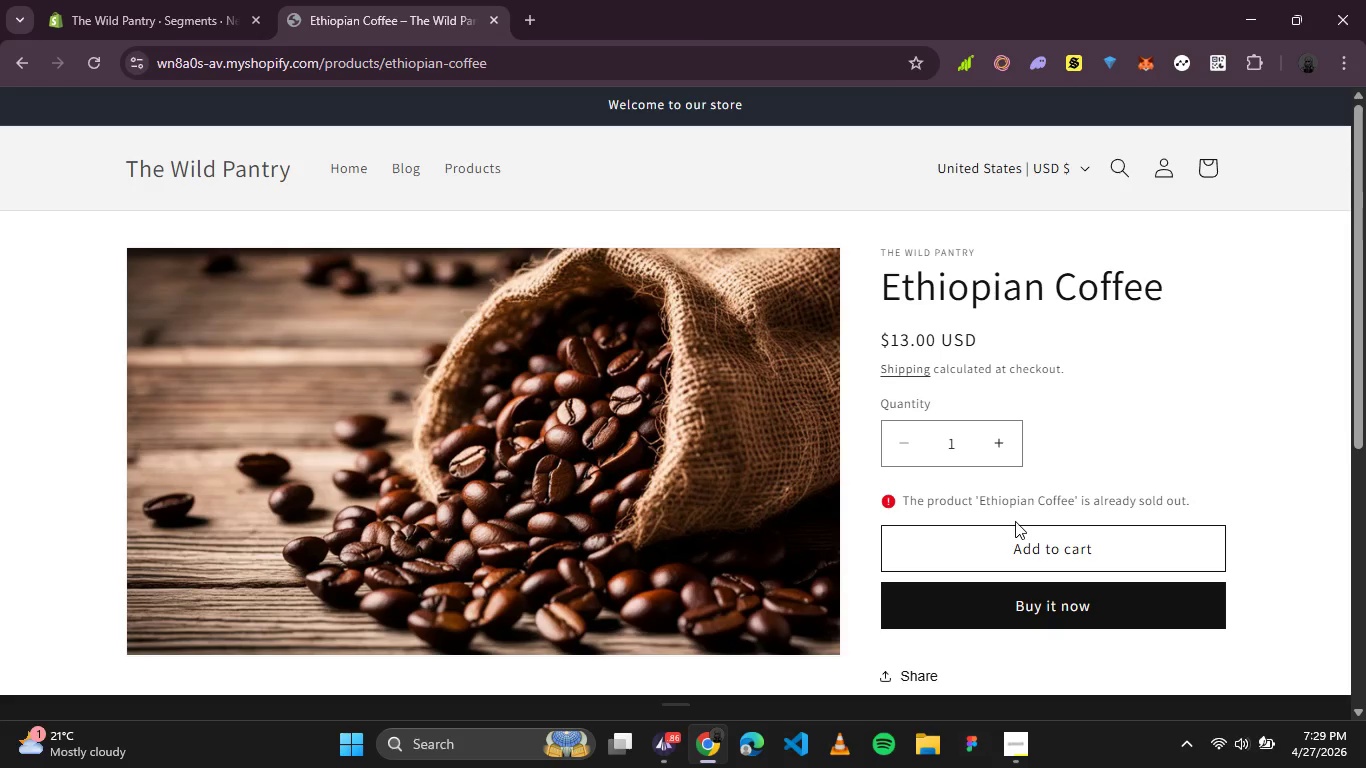 
wait(6.85)
 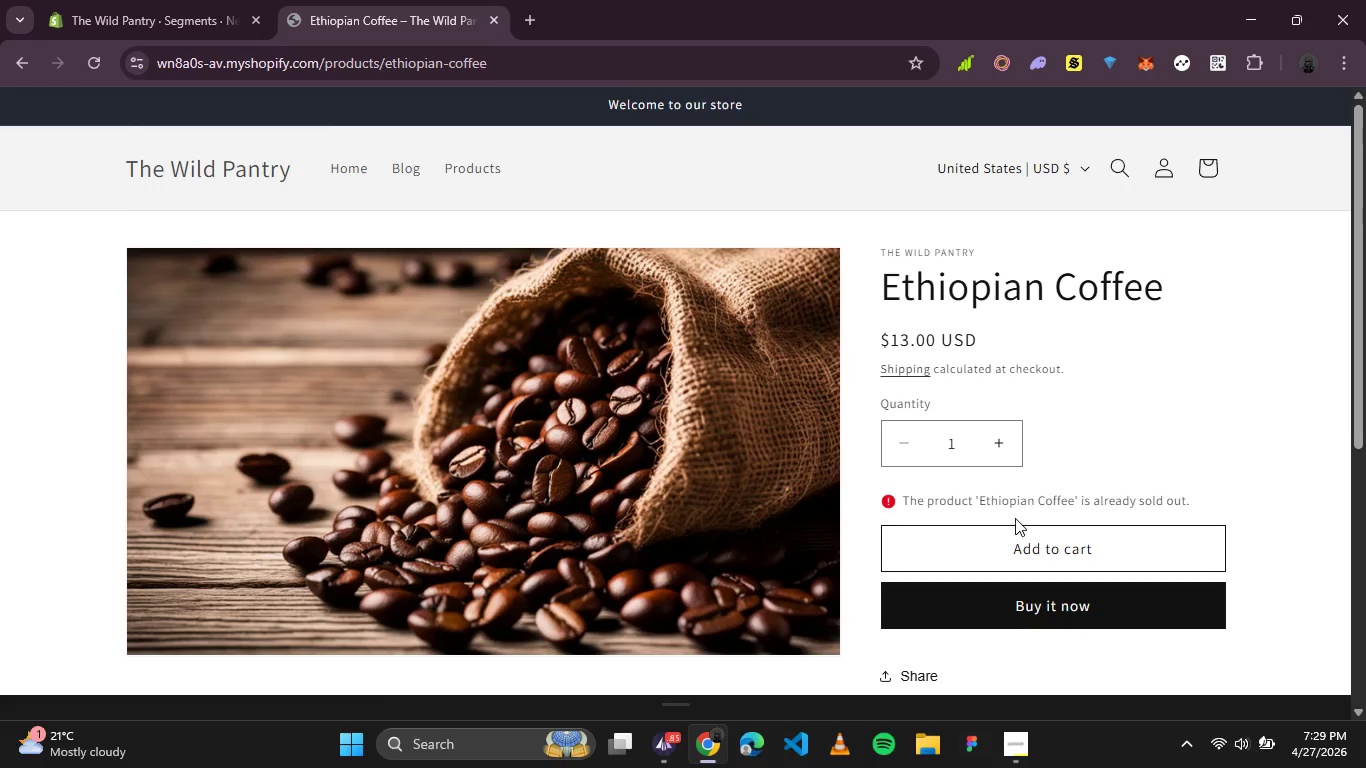 
scroll: coordinate [788, 482], scroll_direction: up, amount: 1.0
 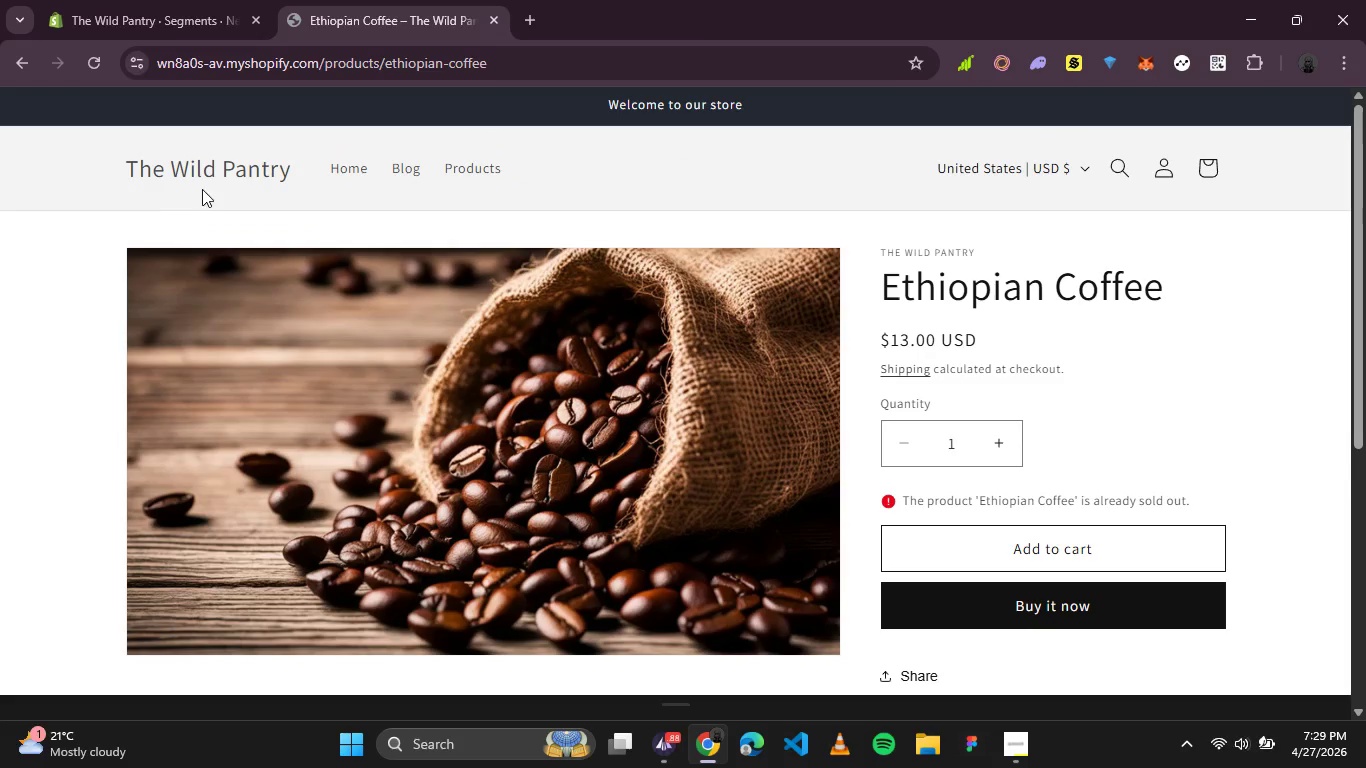 
left_click([216, 179])
 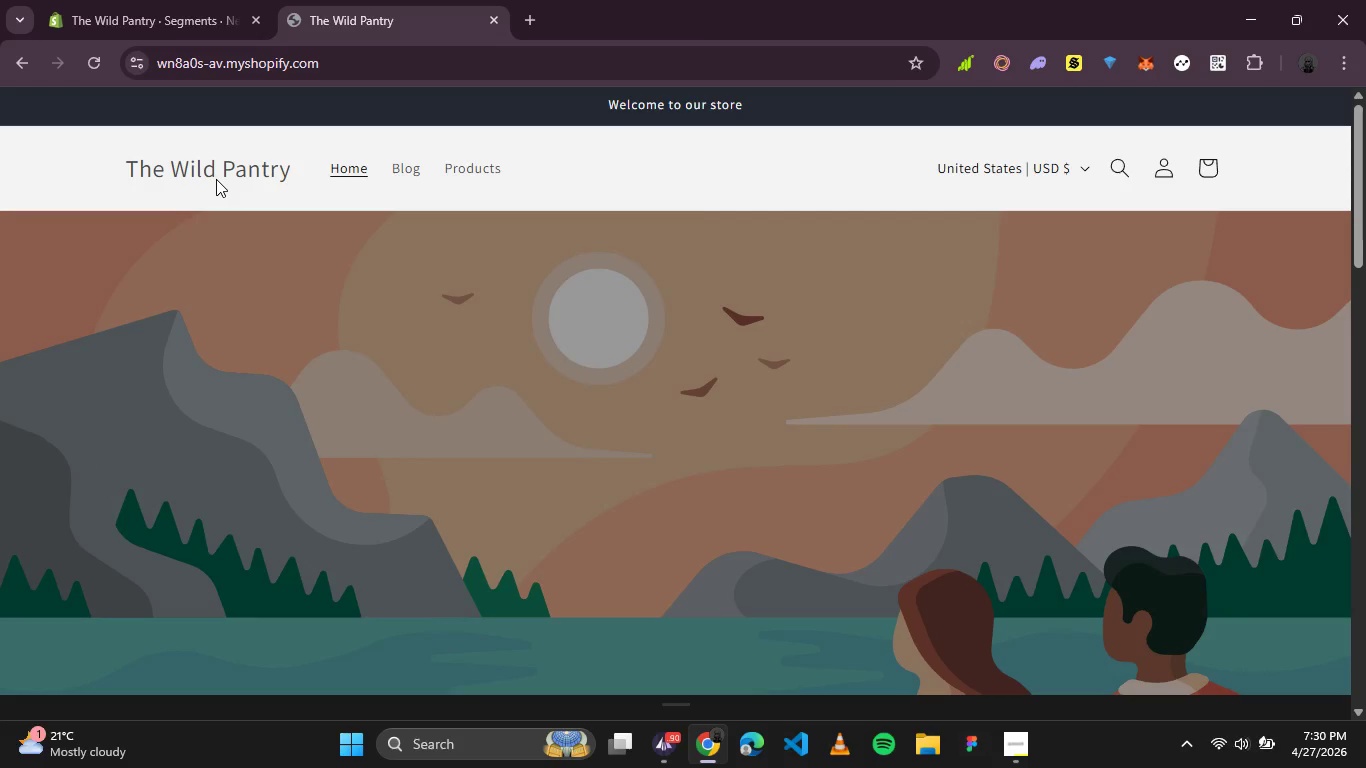 
wait(43.55)
 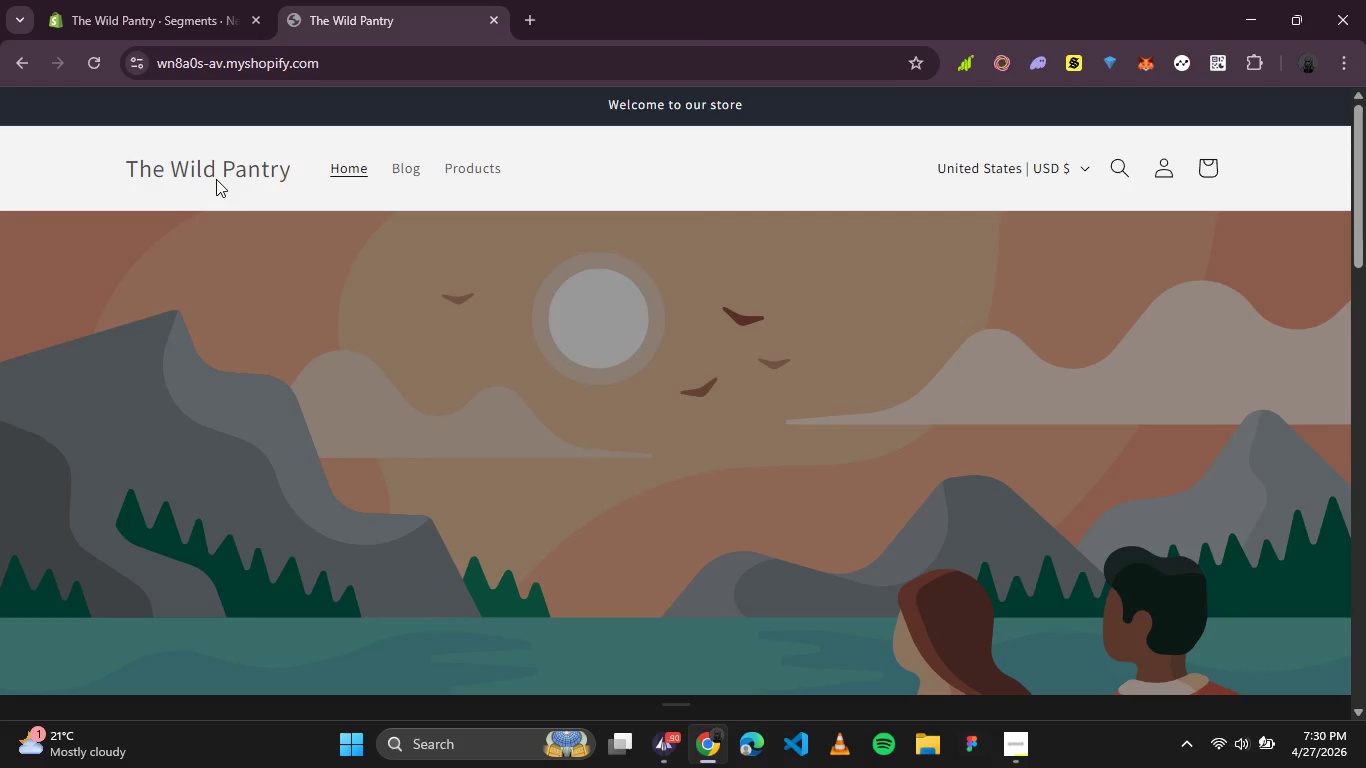 
scroll: coordinate [687, 282], scroll_direction: down, amount: 6.0
 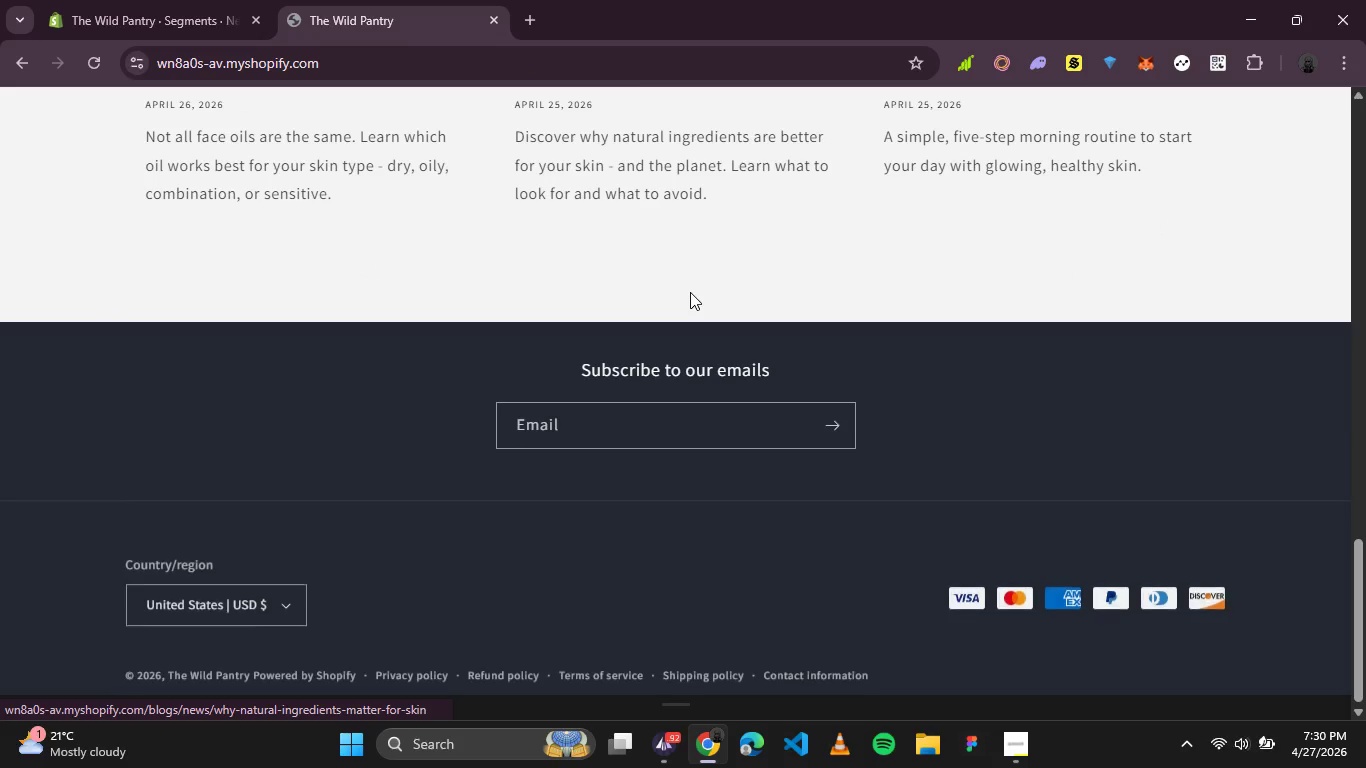 
scroll: coordinate [688, 297], scroll_direction: up, amount: 3.0
 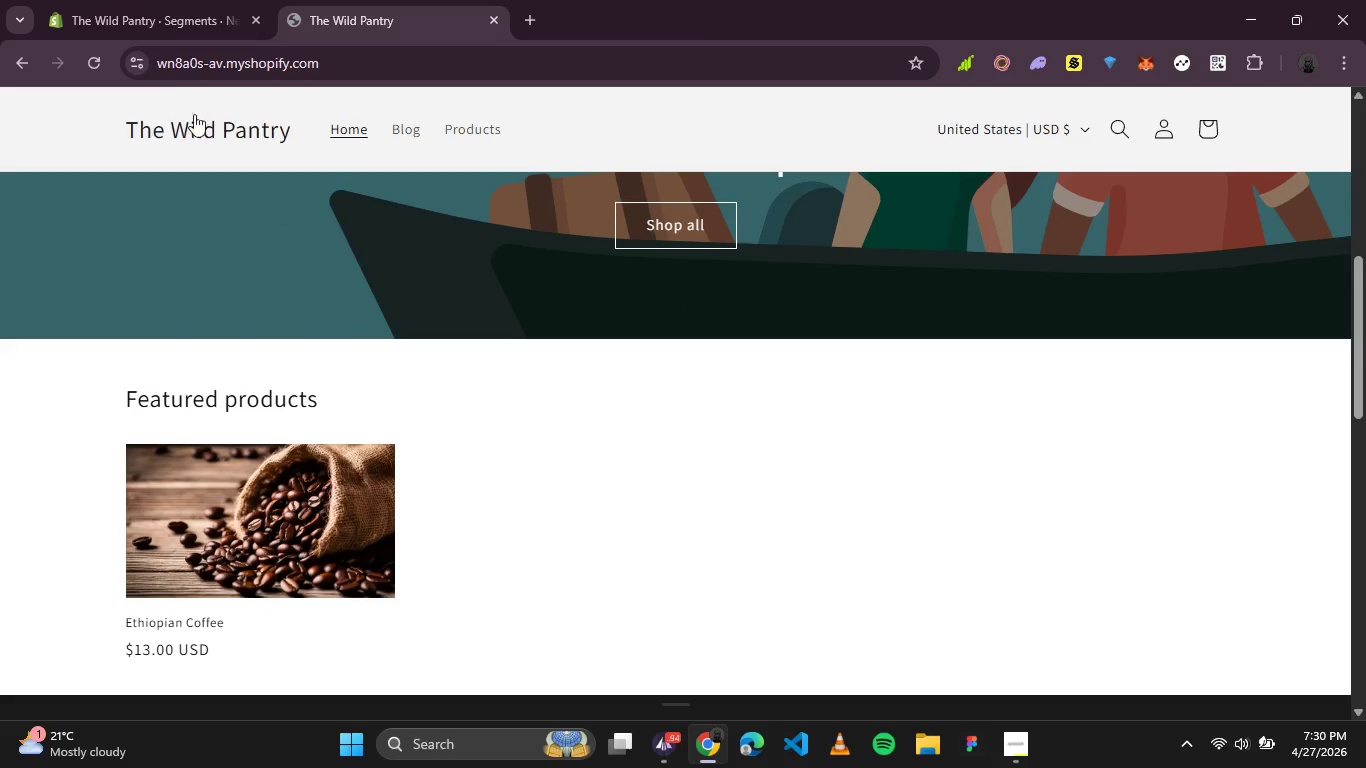 
left_click([153, 0])
 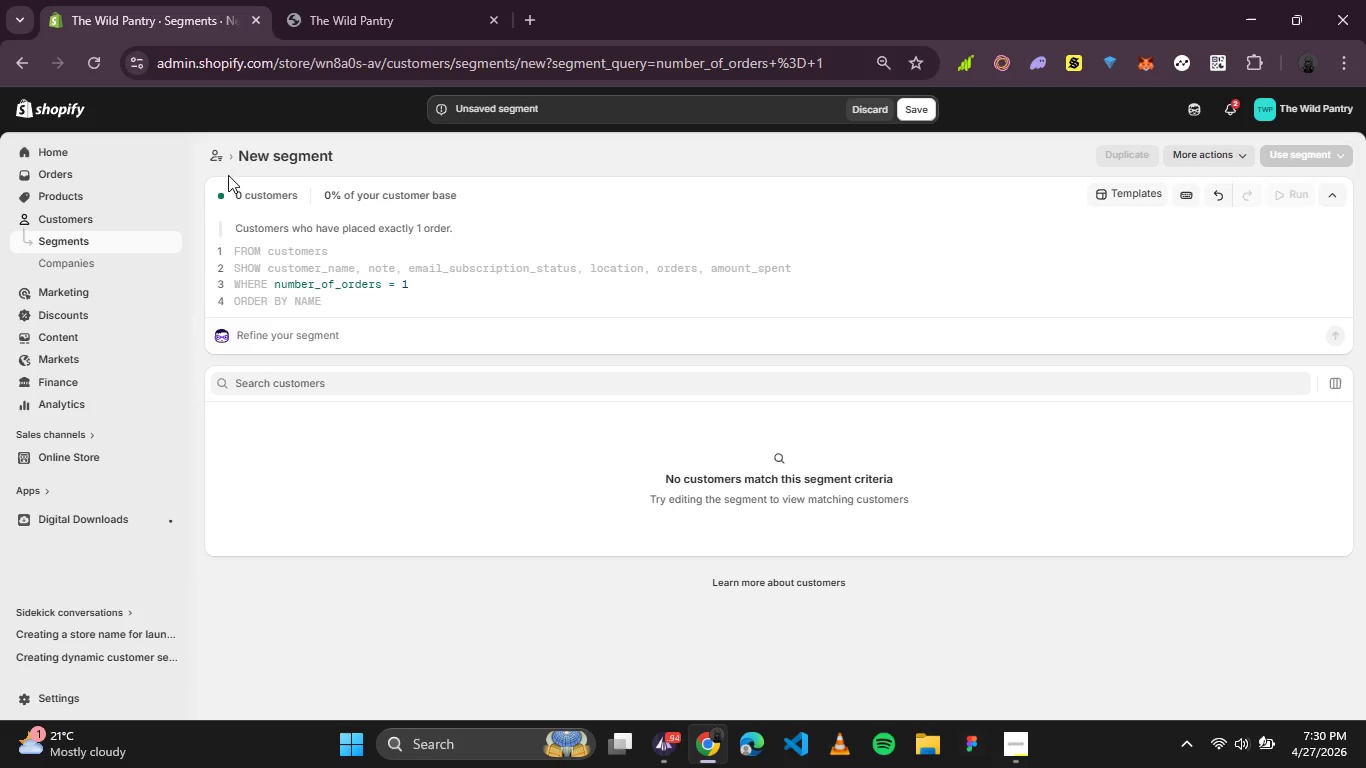 
left_click([217, 160])
 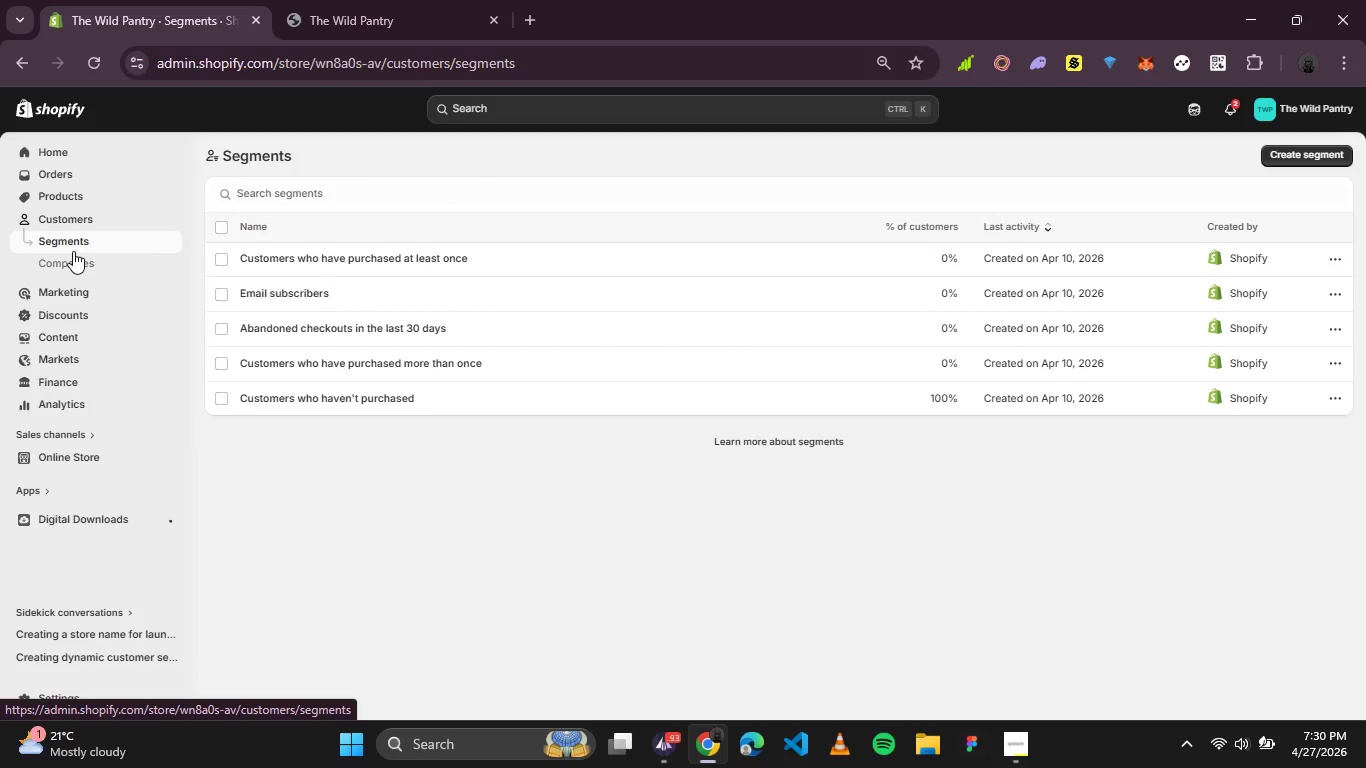 
wait(6.47)
 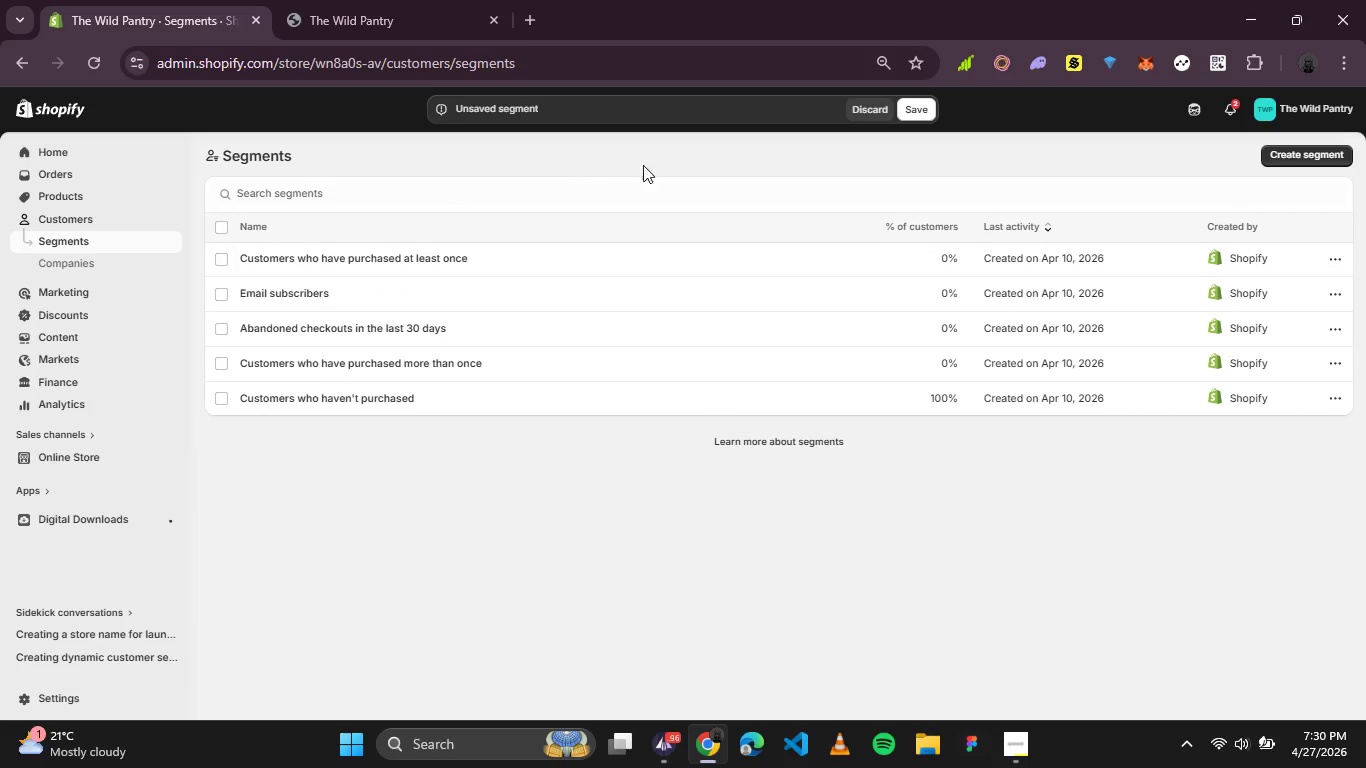 
scroll: coordinate [51, 221], scroll_direction: up, amount: 1.0
 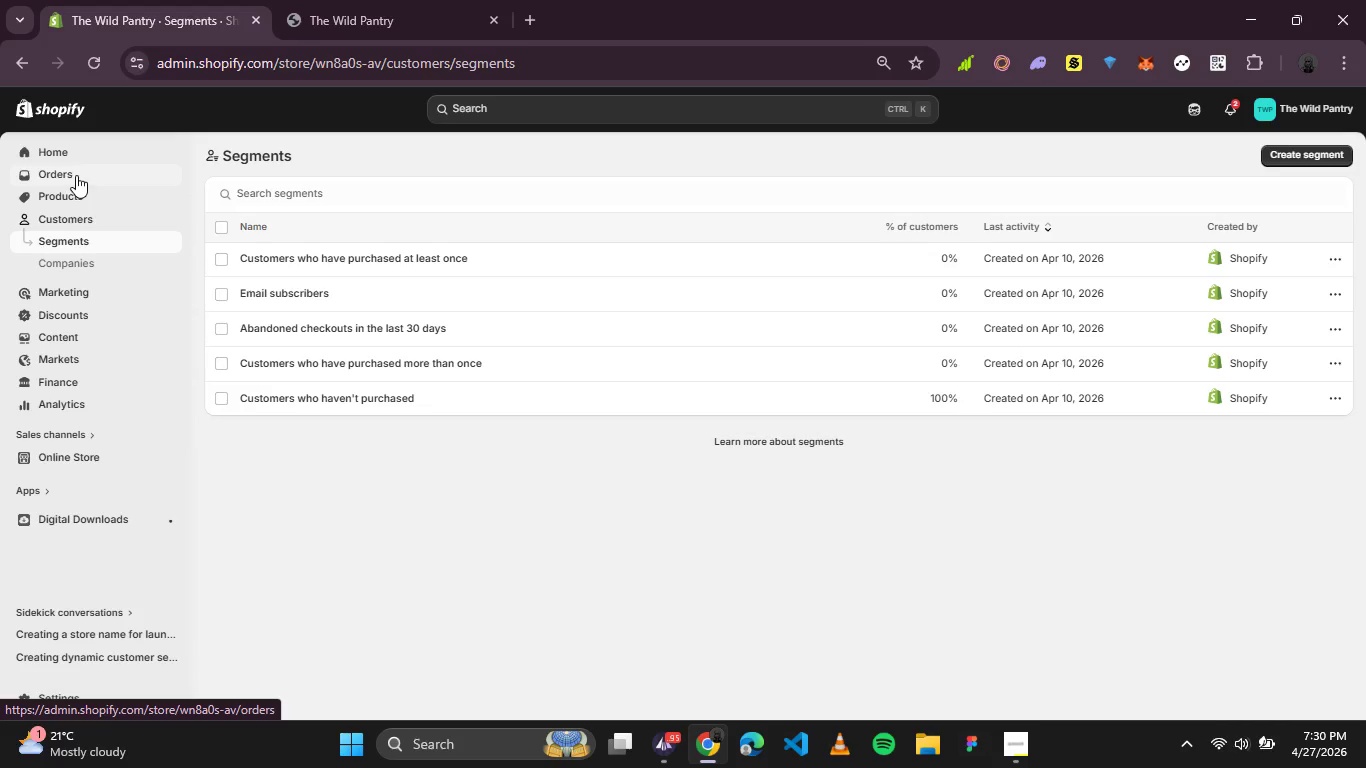 
left_click([379, 0])
 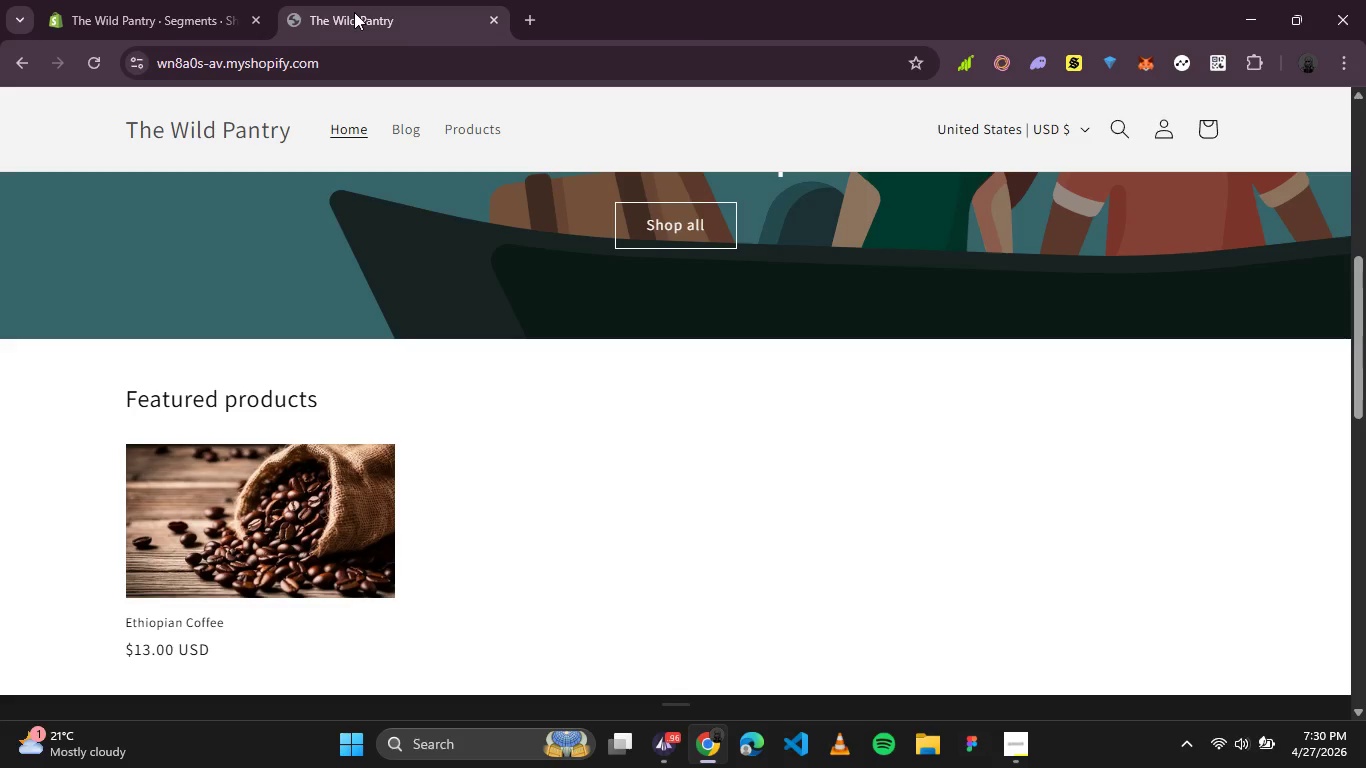 
left_click([125, 14])
 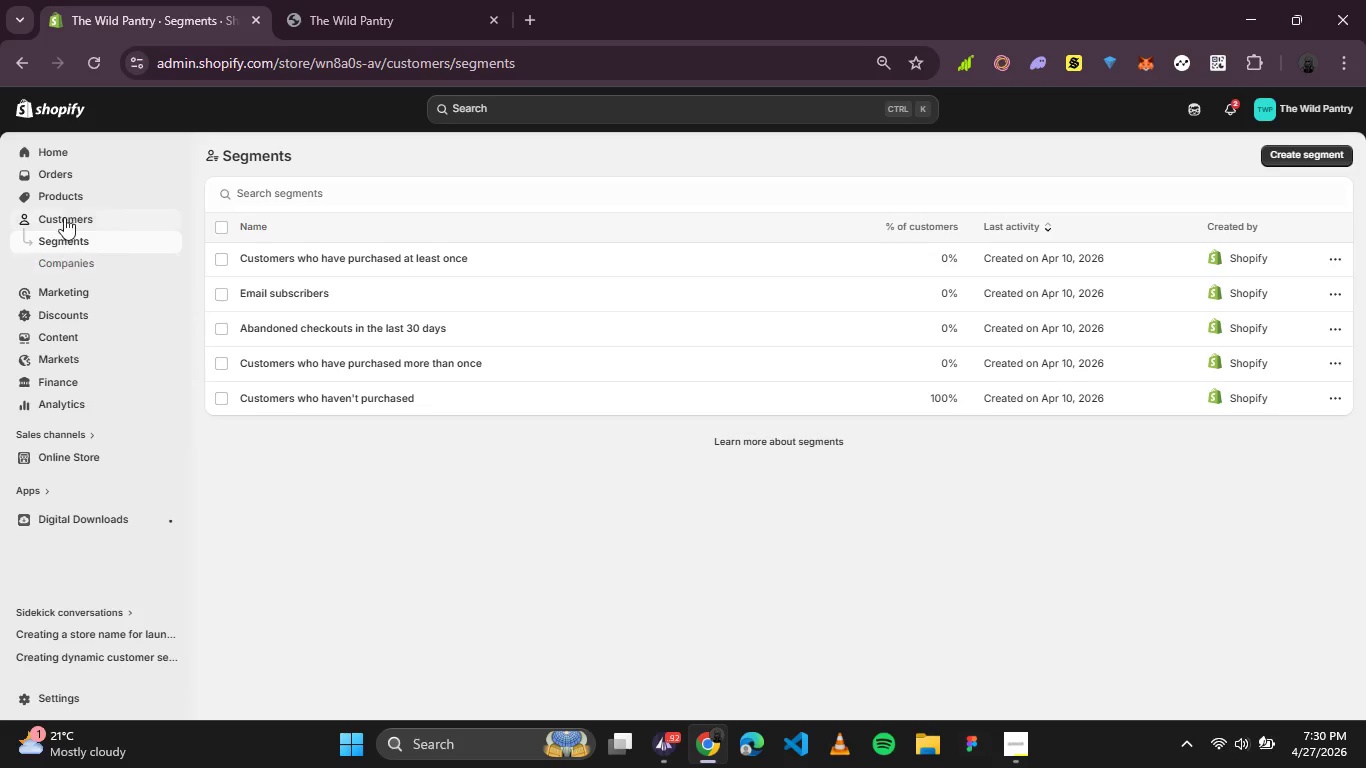 
left_click([64, 190])
 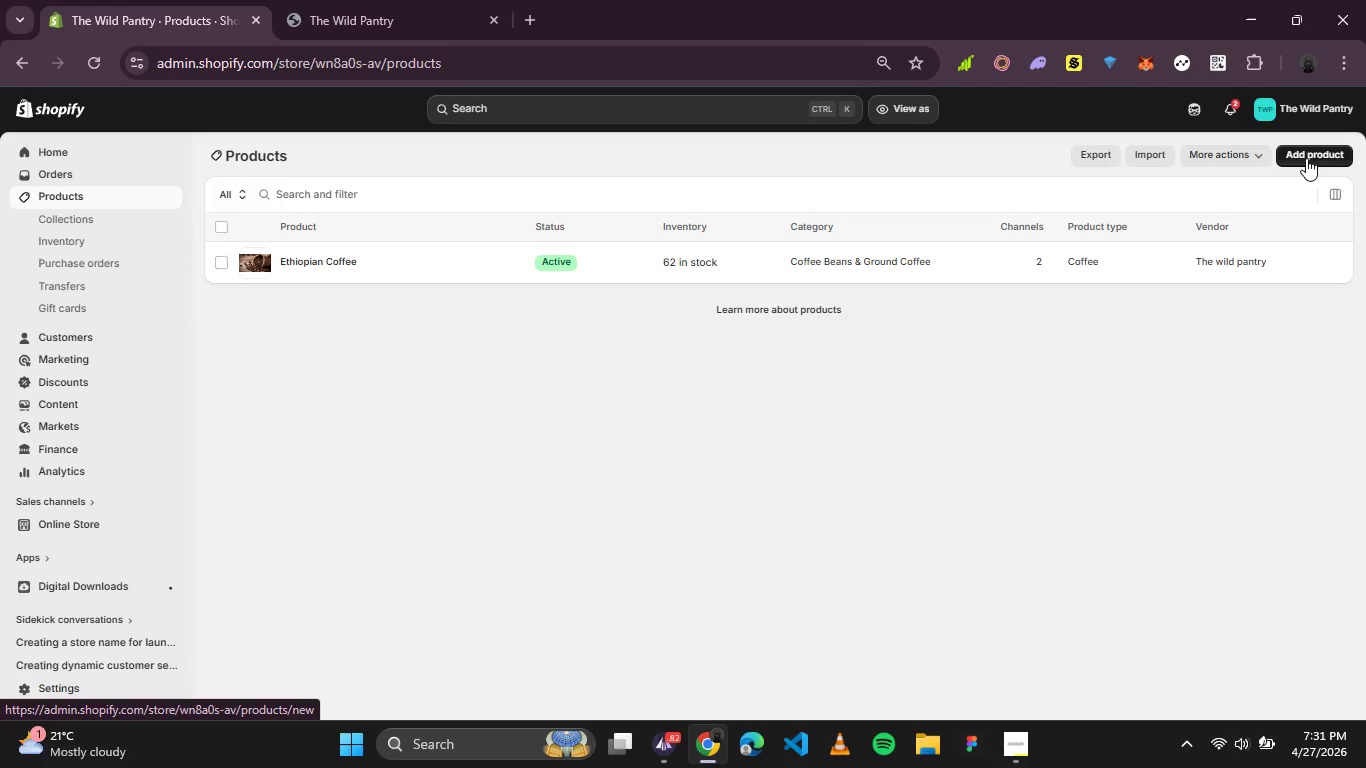 
wait(19.92)
 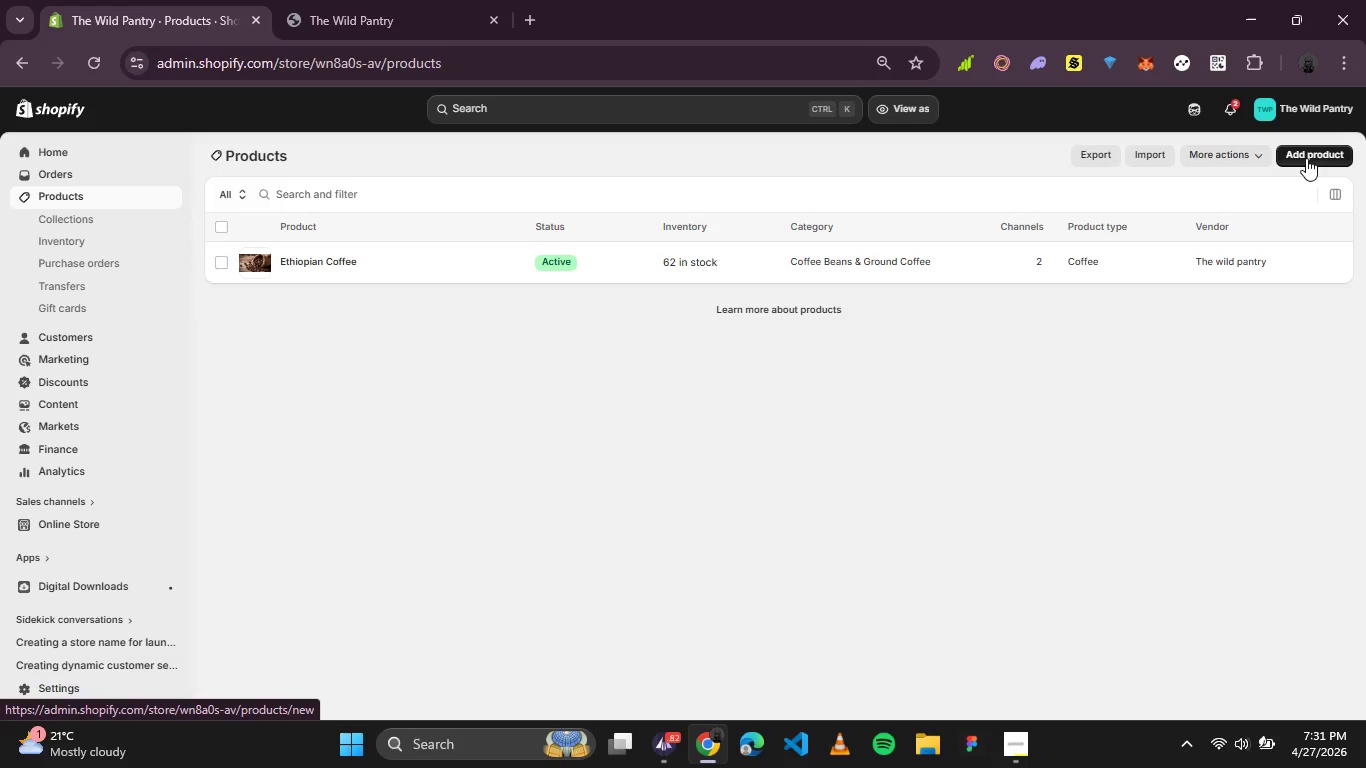 
left_click([1306, 158])
 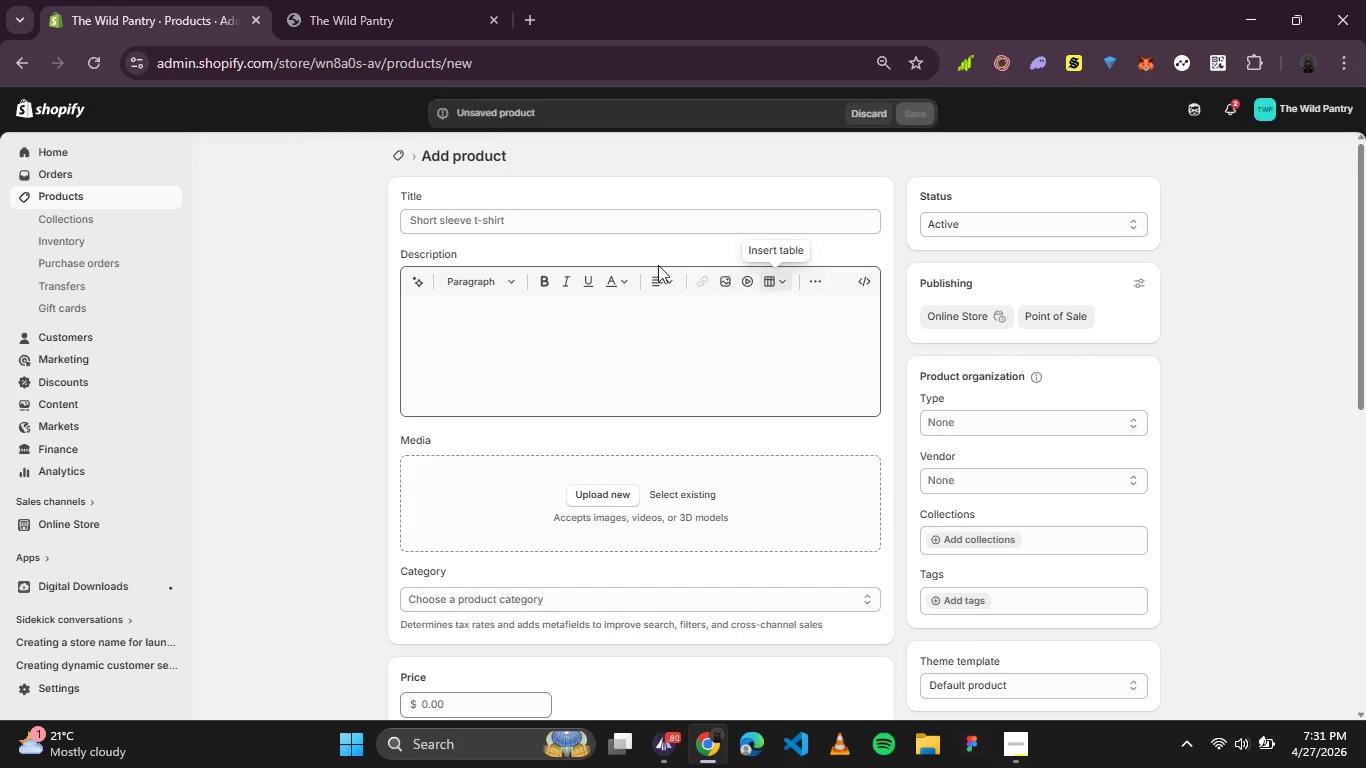 
wait(6.88)
 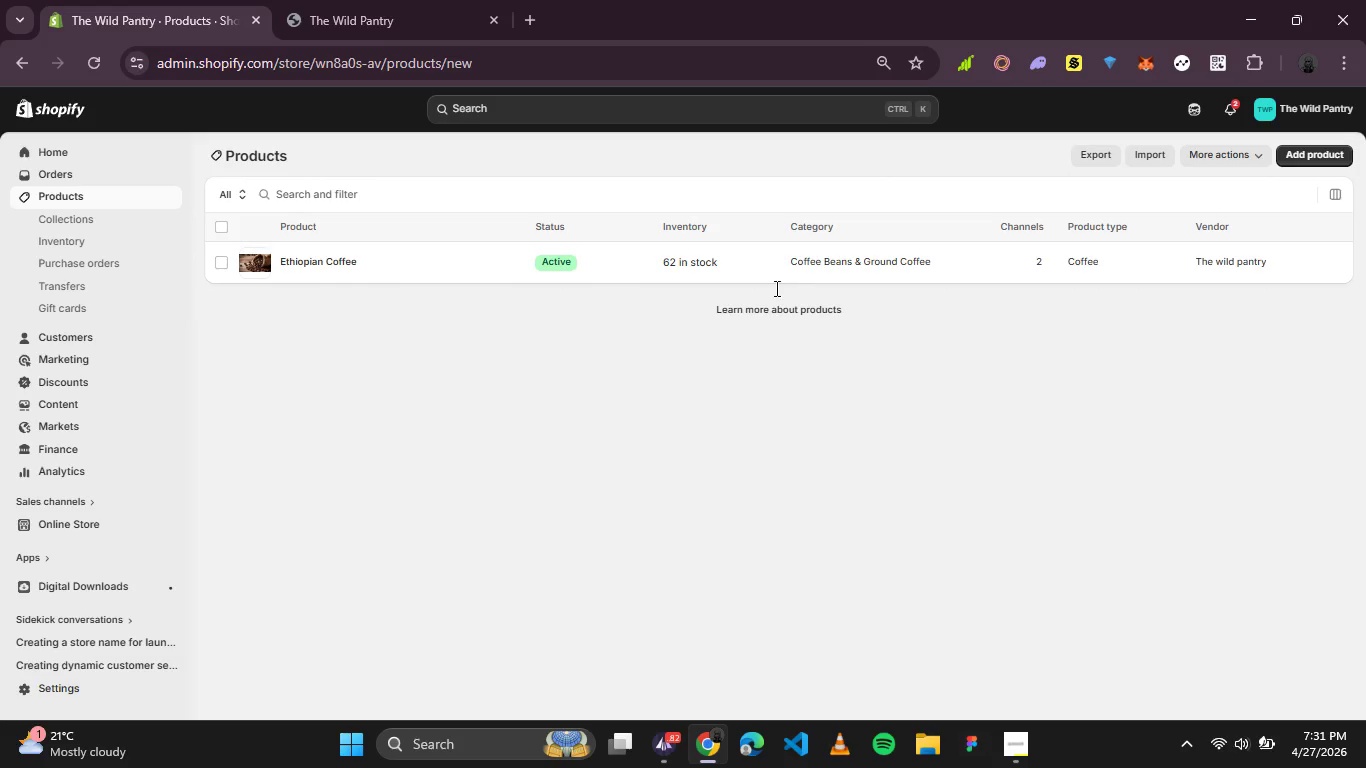 
left_click([567, 227])
 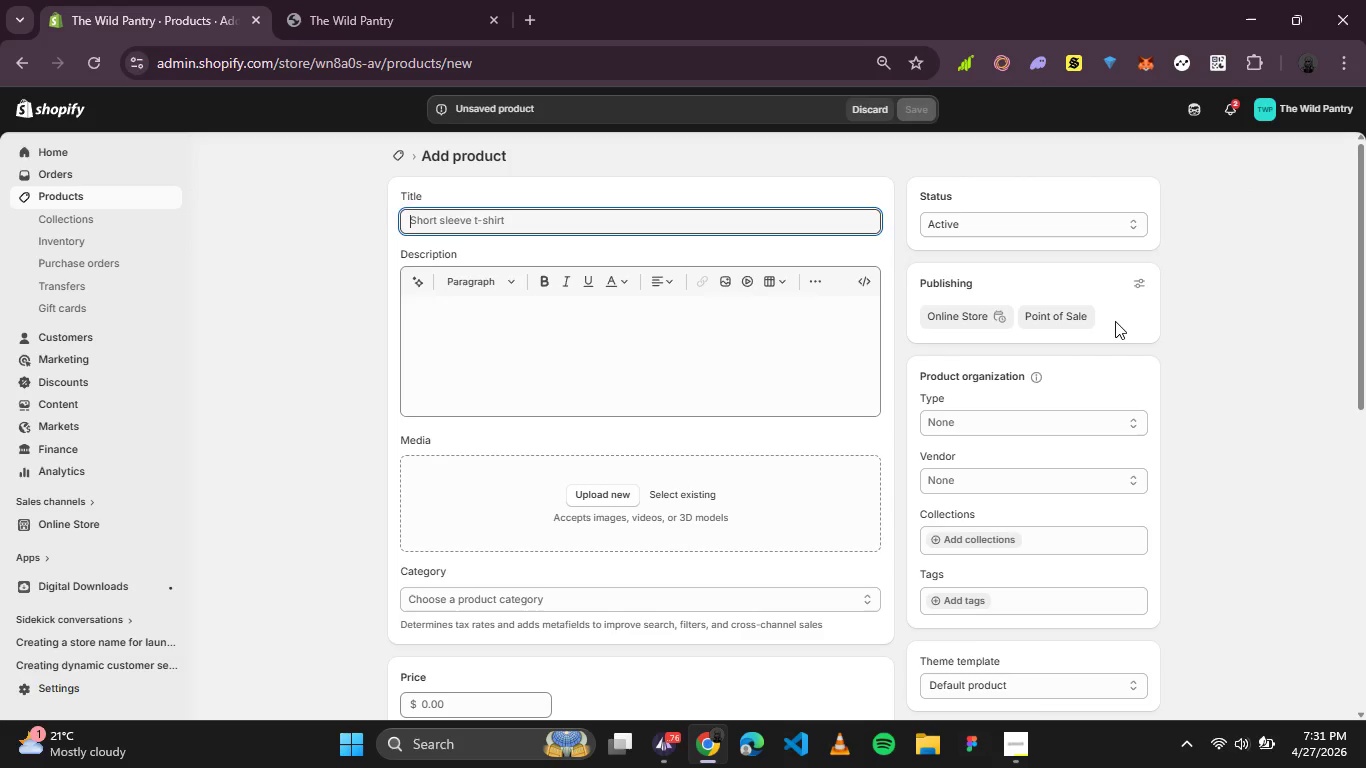 
wait(11.72)
 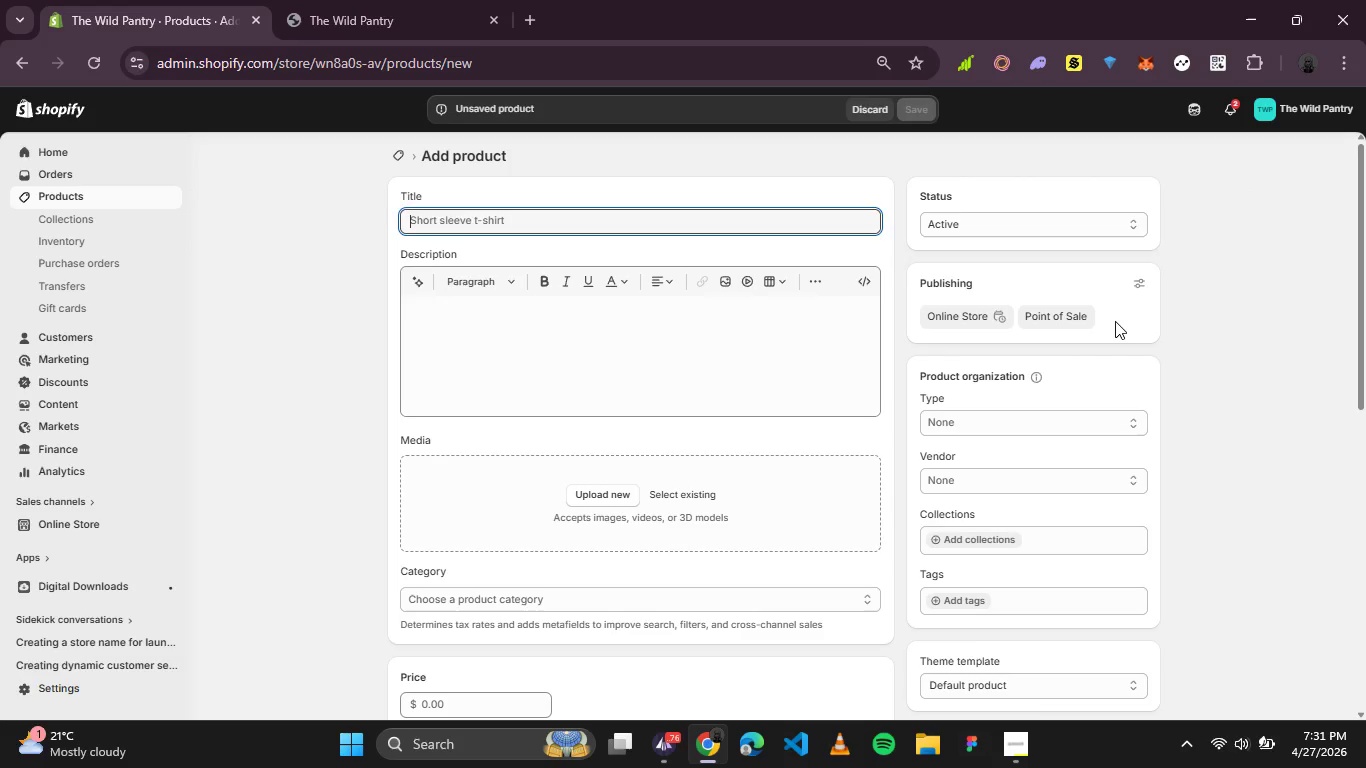 
left_click([509, 223])
 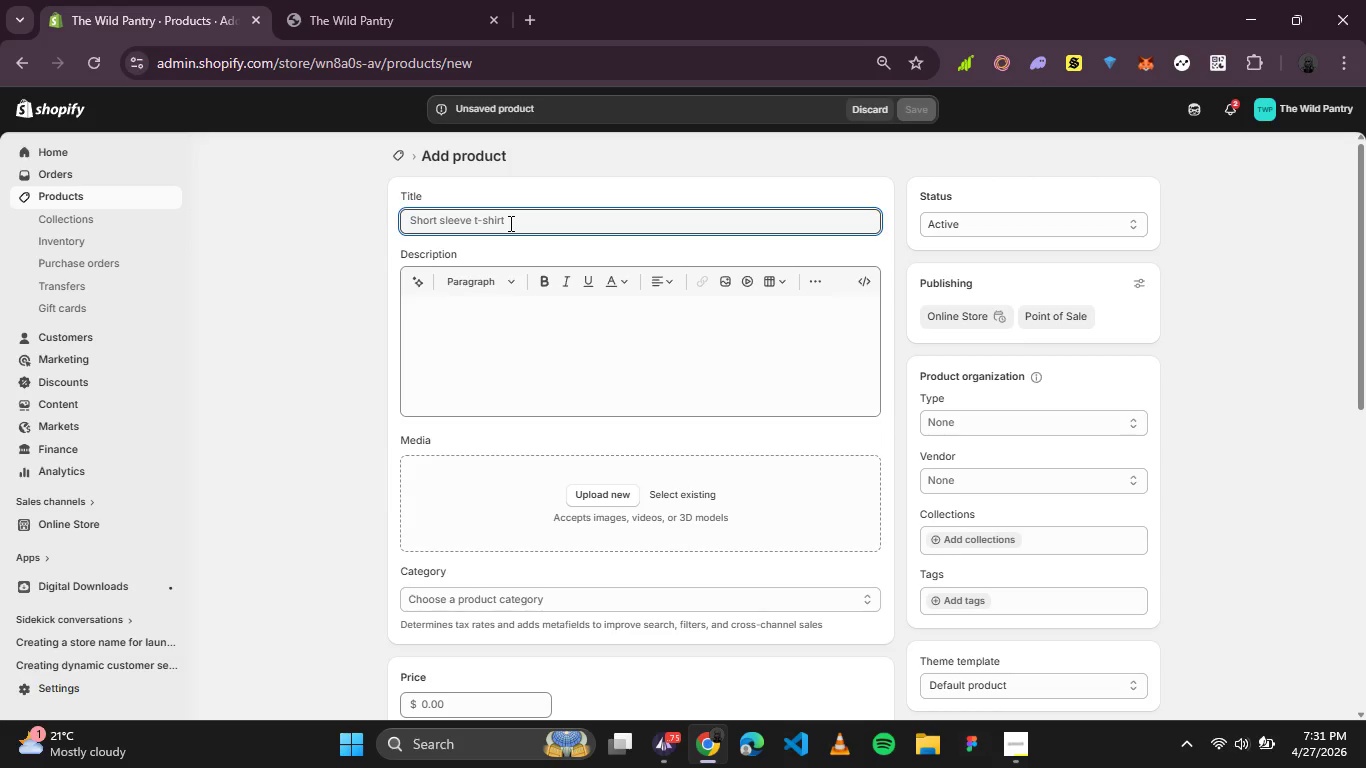 
key(Tab)
 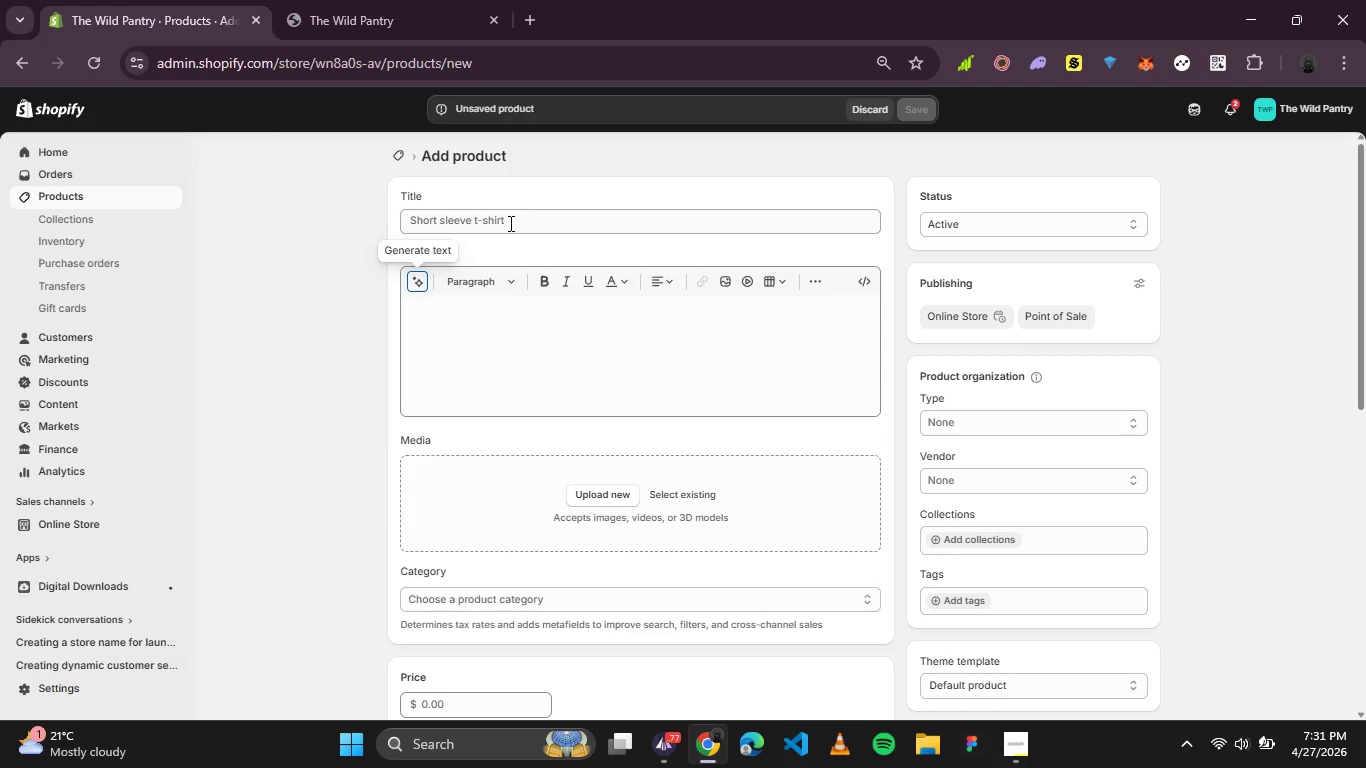 
left_click([509, 223])
 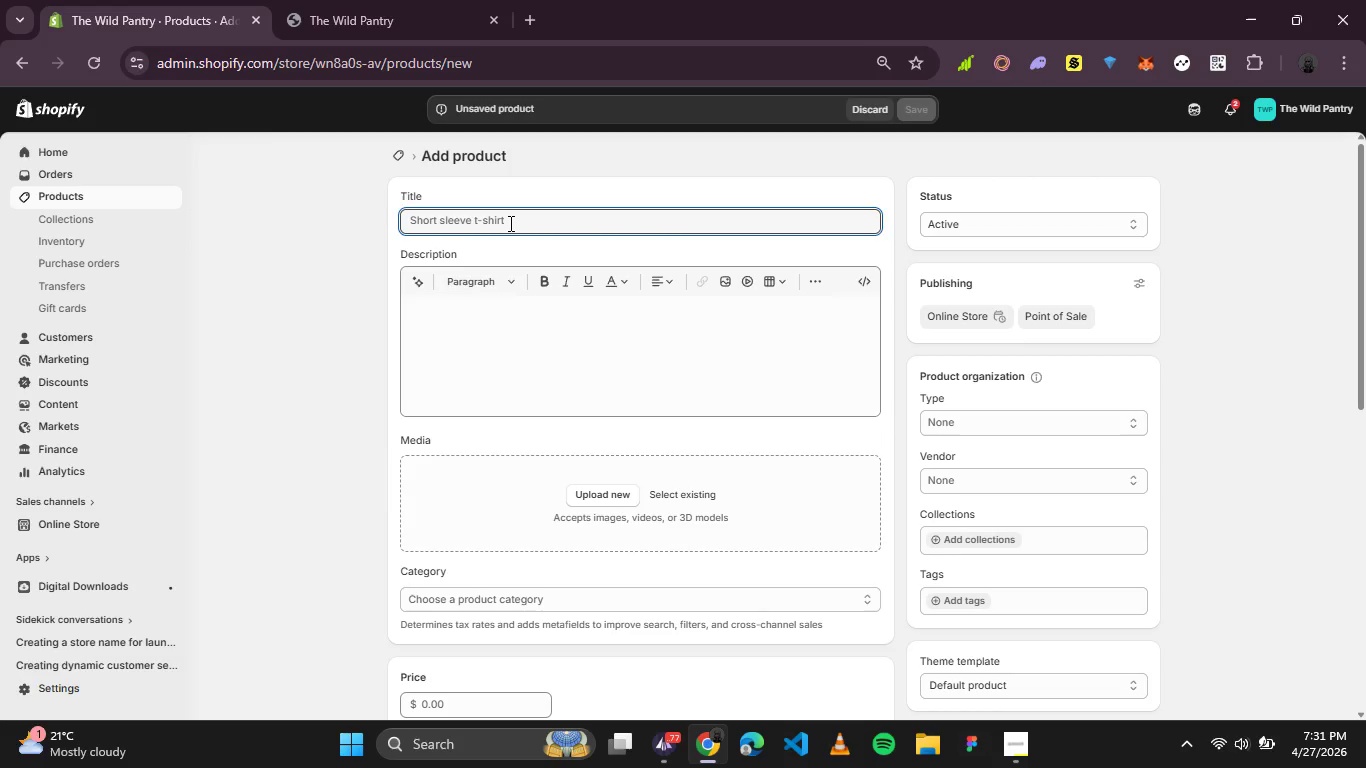 
type(T-shirt )
 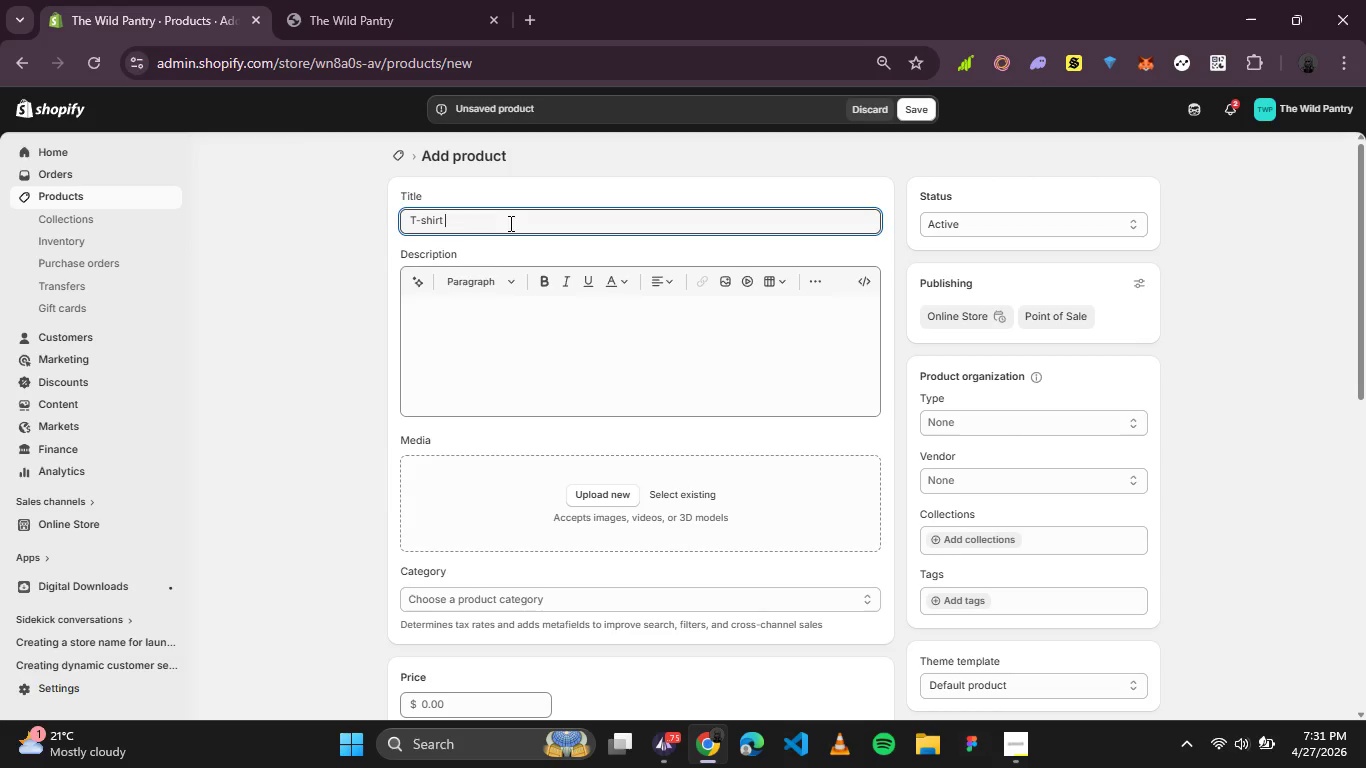 
left_click([488, 342])
 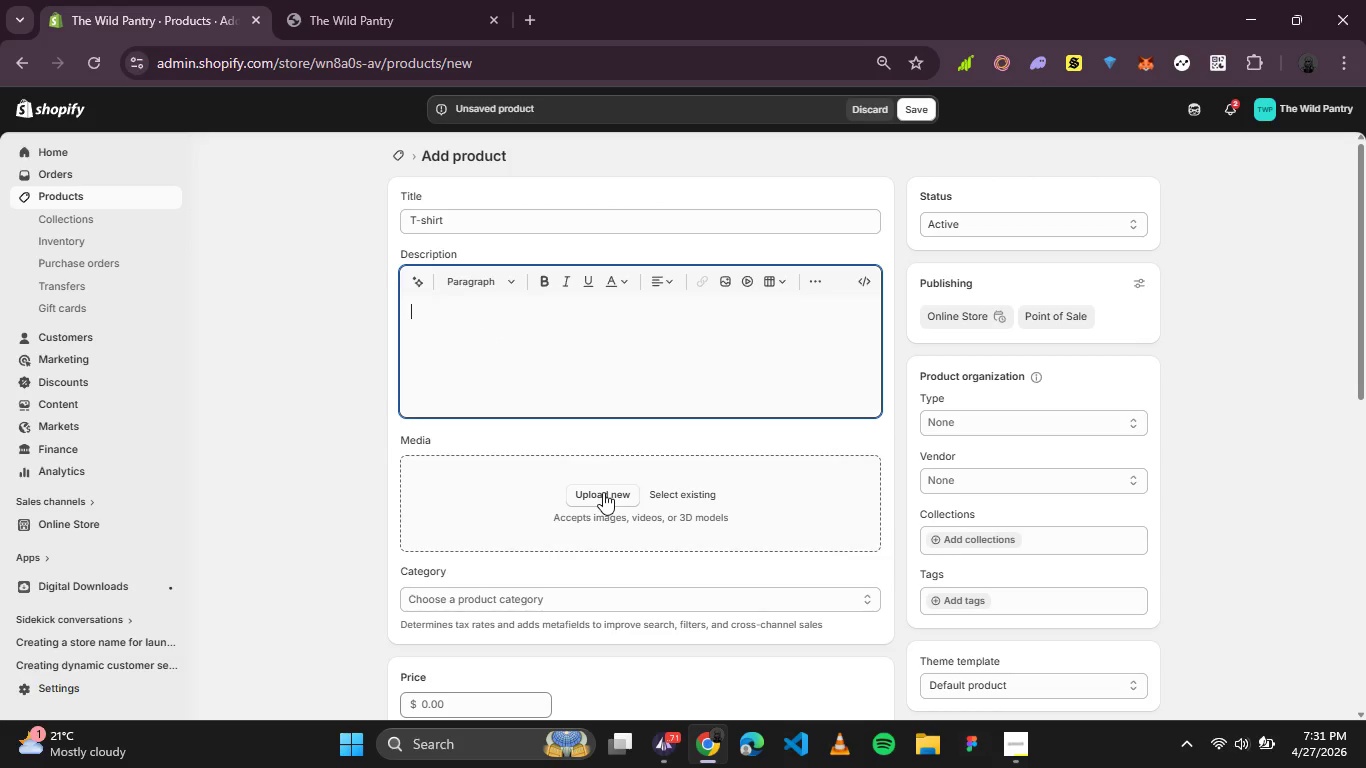 
scroll: coordinate [649, 366], scroll_direction: down, amount: 1.0
 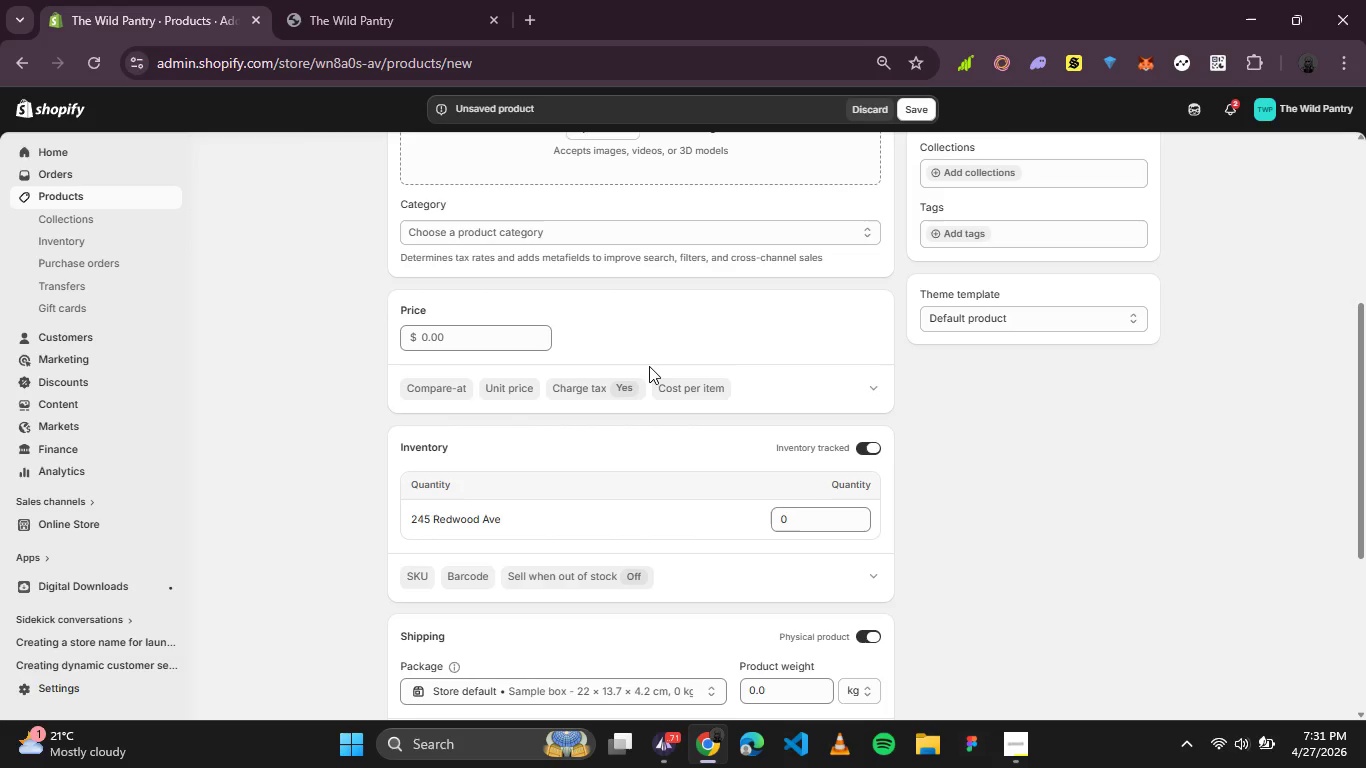 
wait(6.69)
 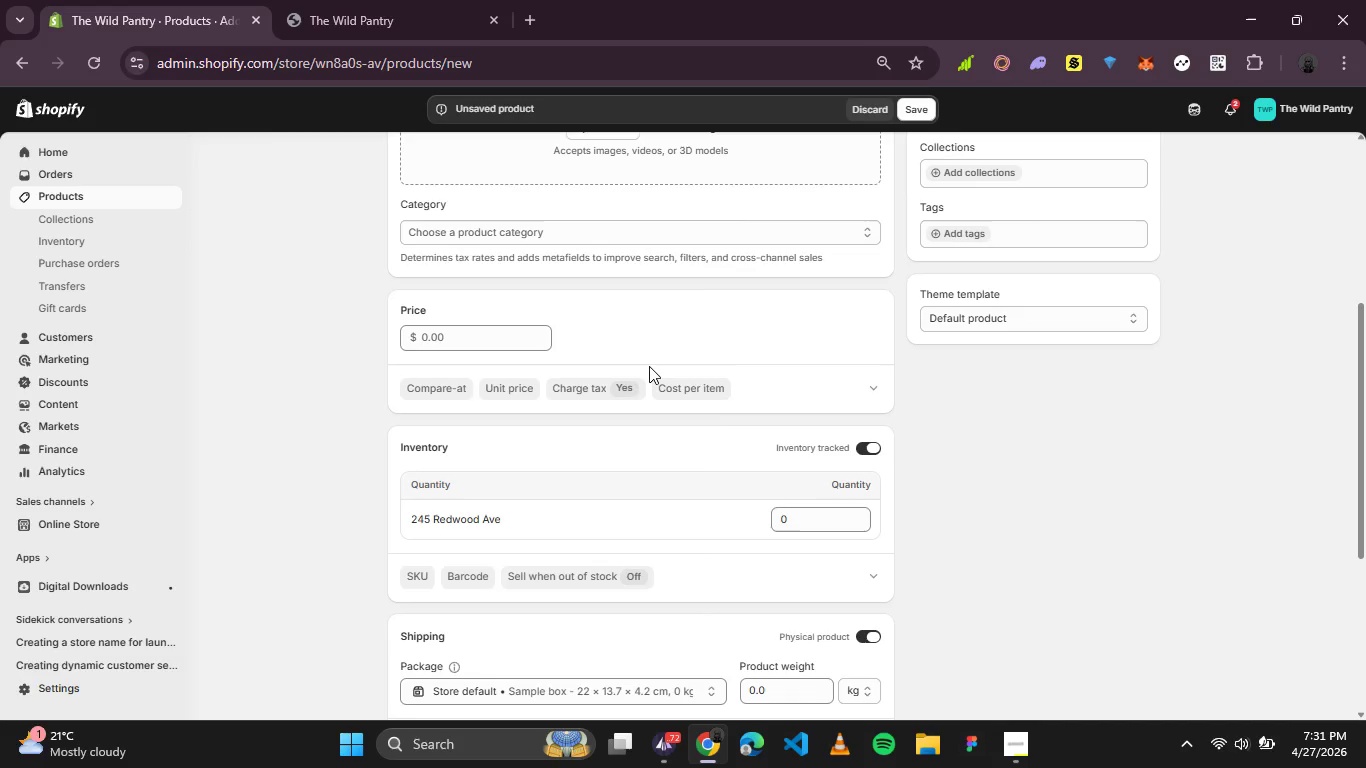 
left_click([480, 338])
 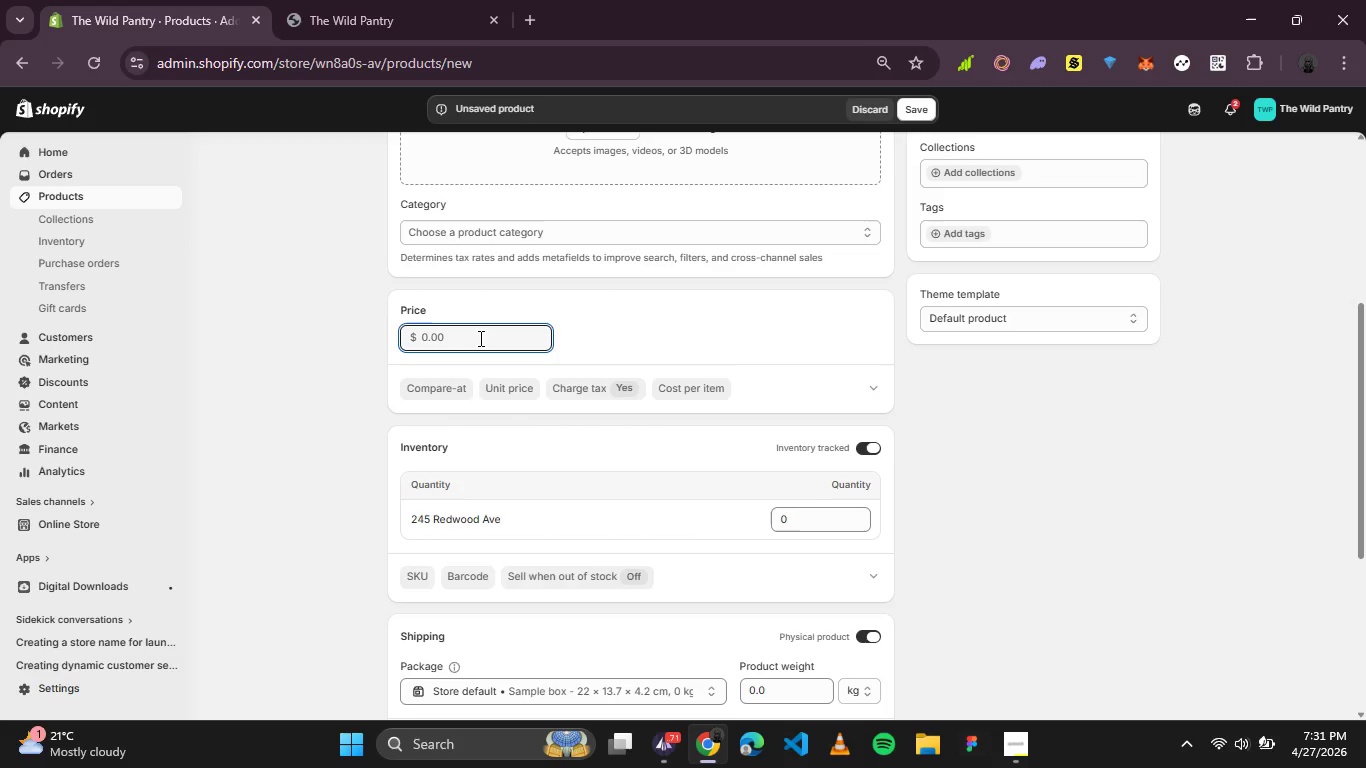 
type(2)
key(Backspace)
type(15)
 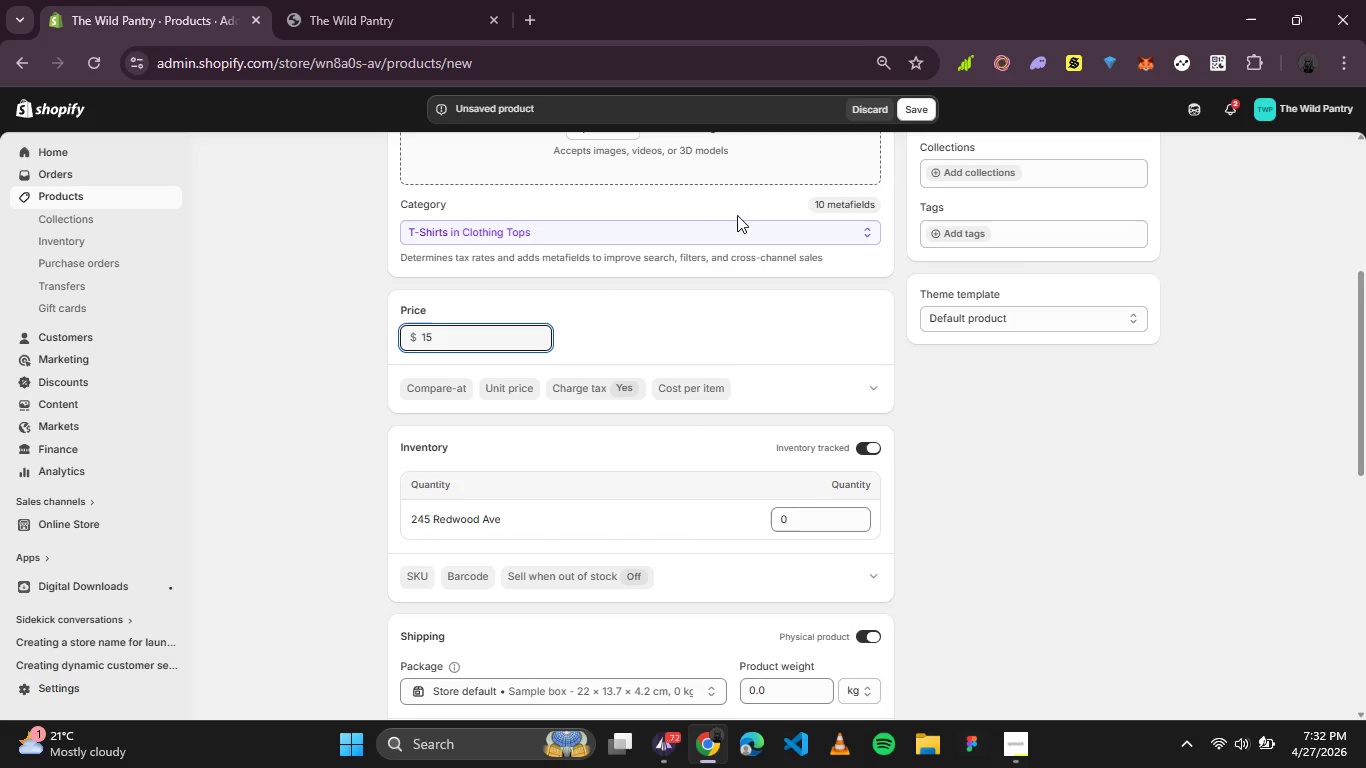 
wait(5.8)
 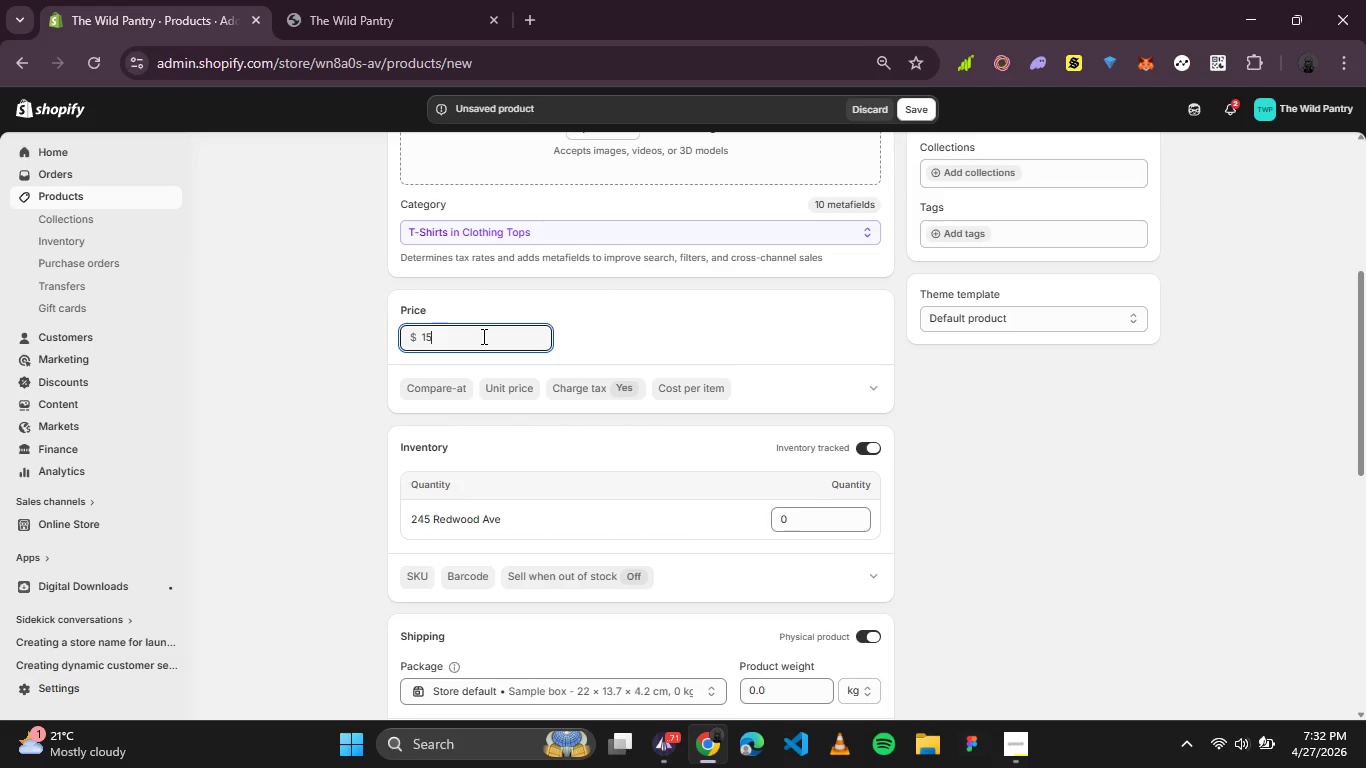 
scroll: coordinate [899, 309], scroll_direction: up, amount: 1.0
 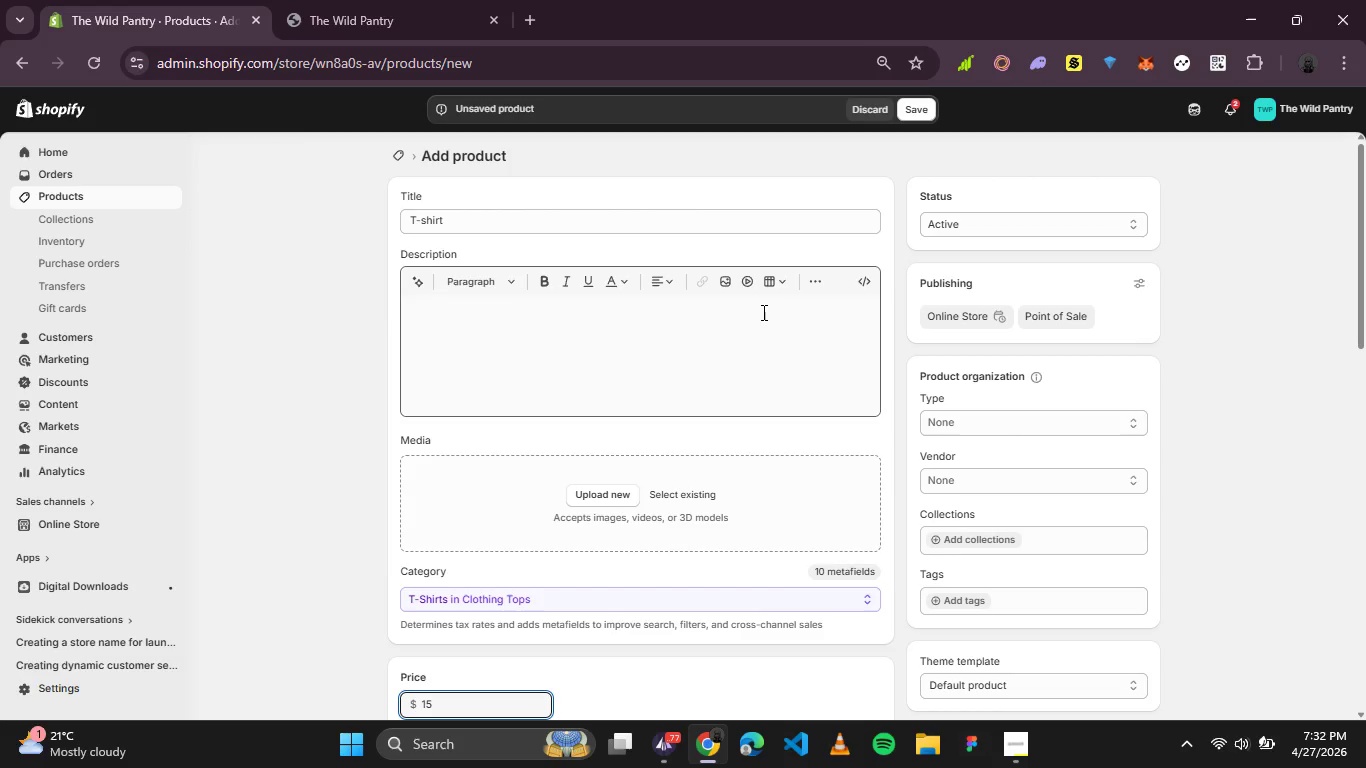 
wait(12.42)
 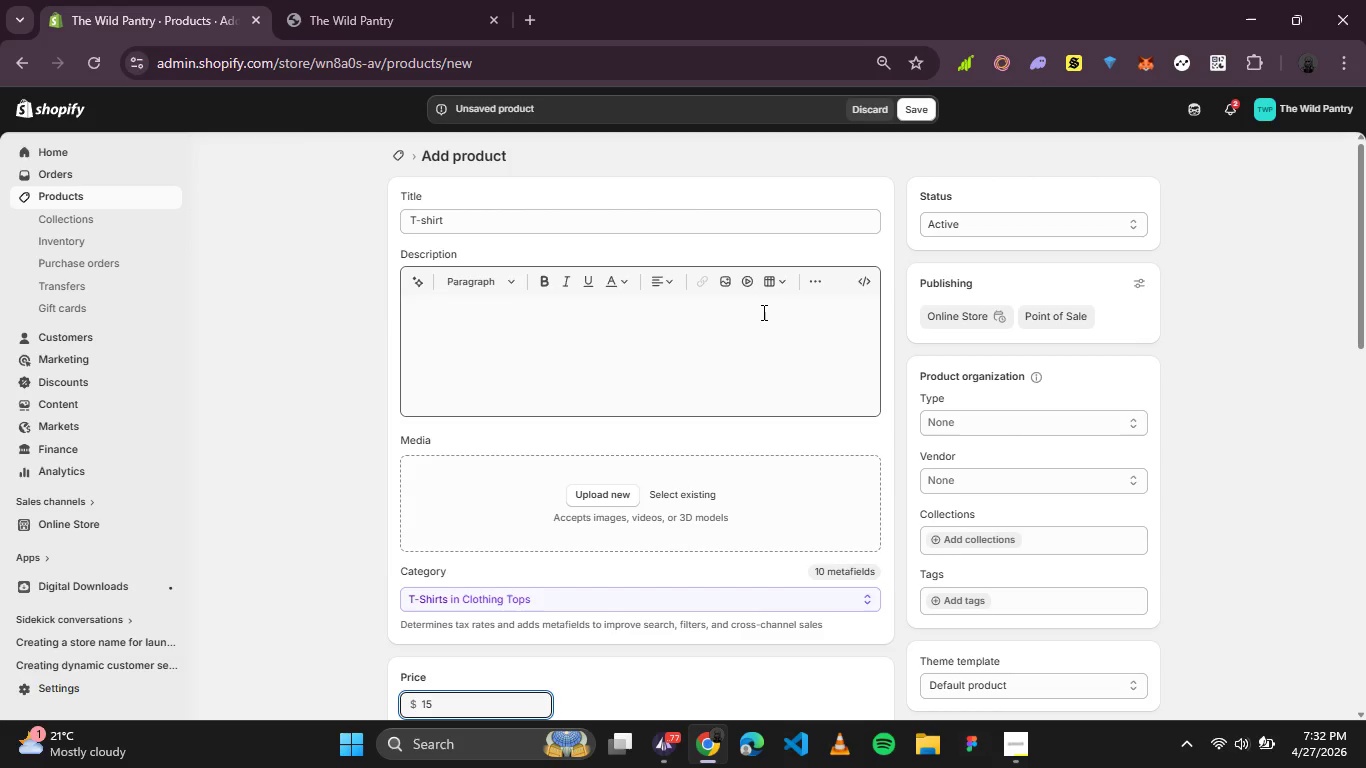 
scroll: coordinate [687, 408], scroll_direction: down, amount: 1.0
 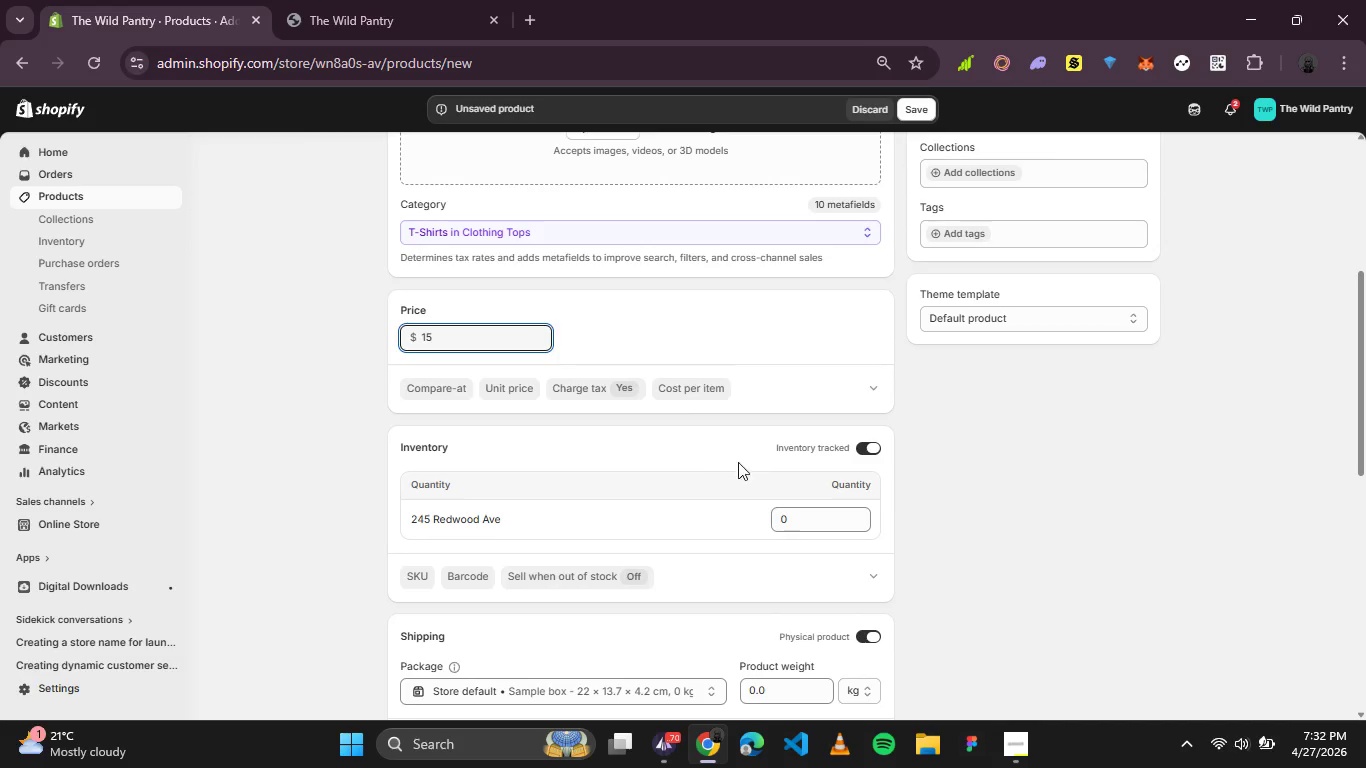 
left_click_drag(start_coordinate=[801, 512], to_coordinate=[783, 515])
 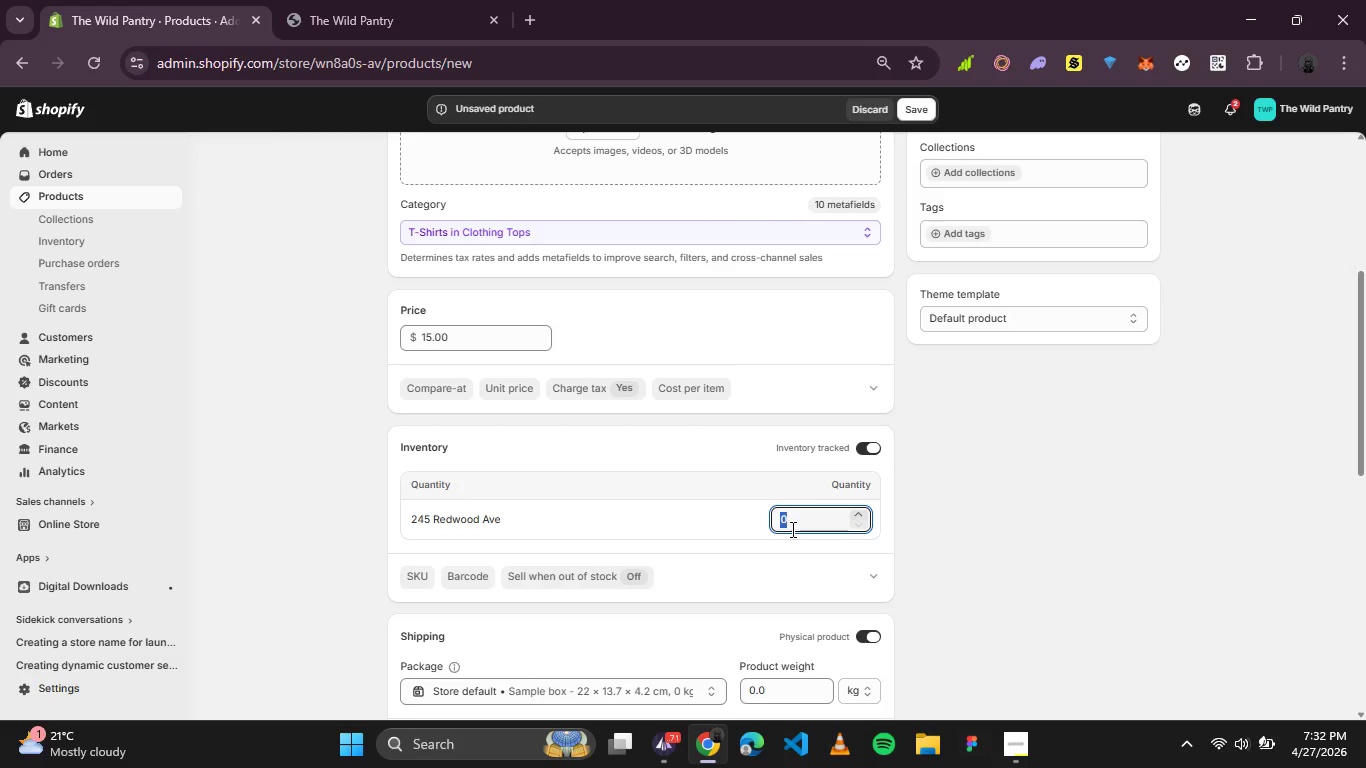 
type(50)
 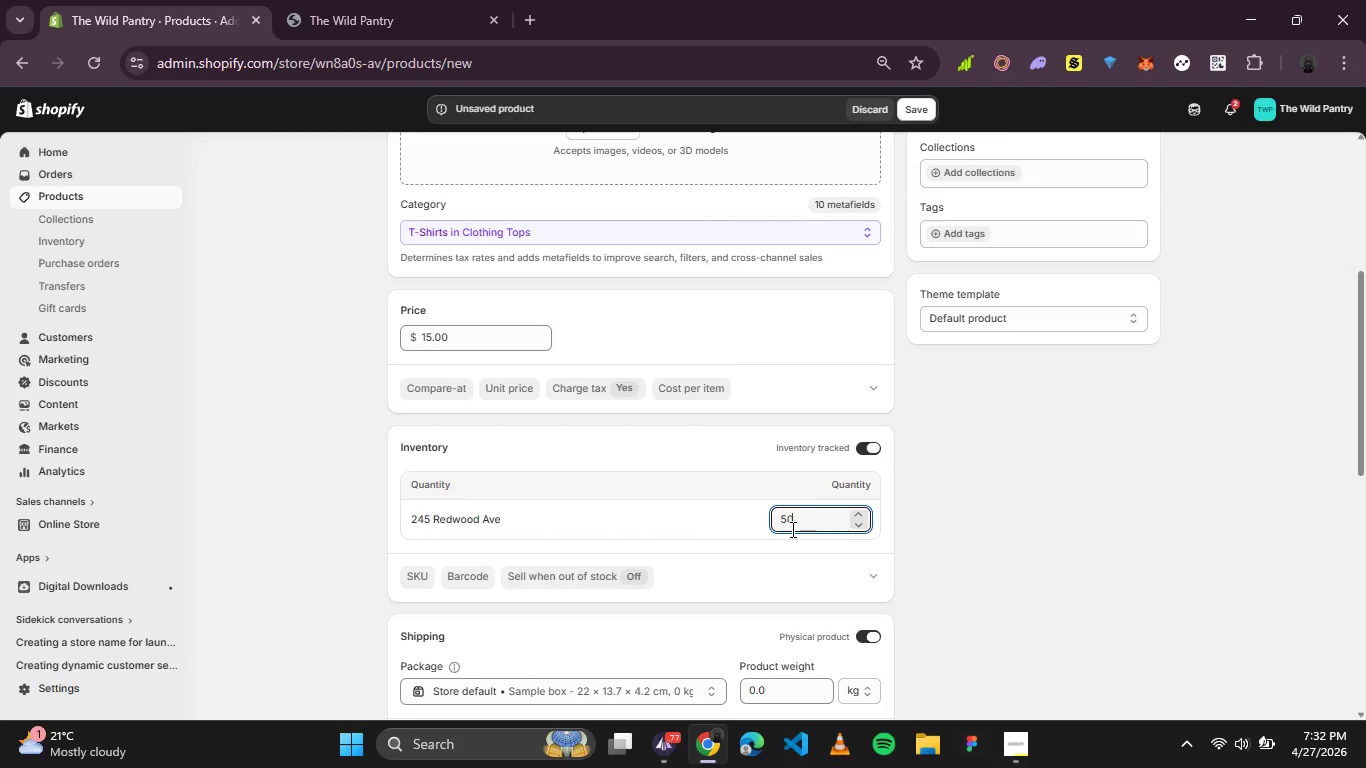 
scroll: coordinate [655, 432], scroll_direction: down, amount: 3.0
 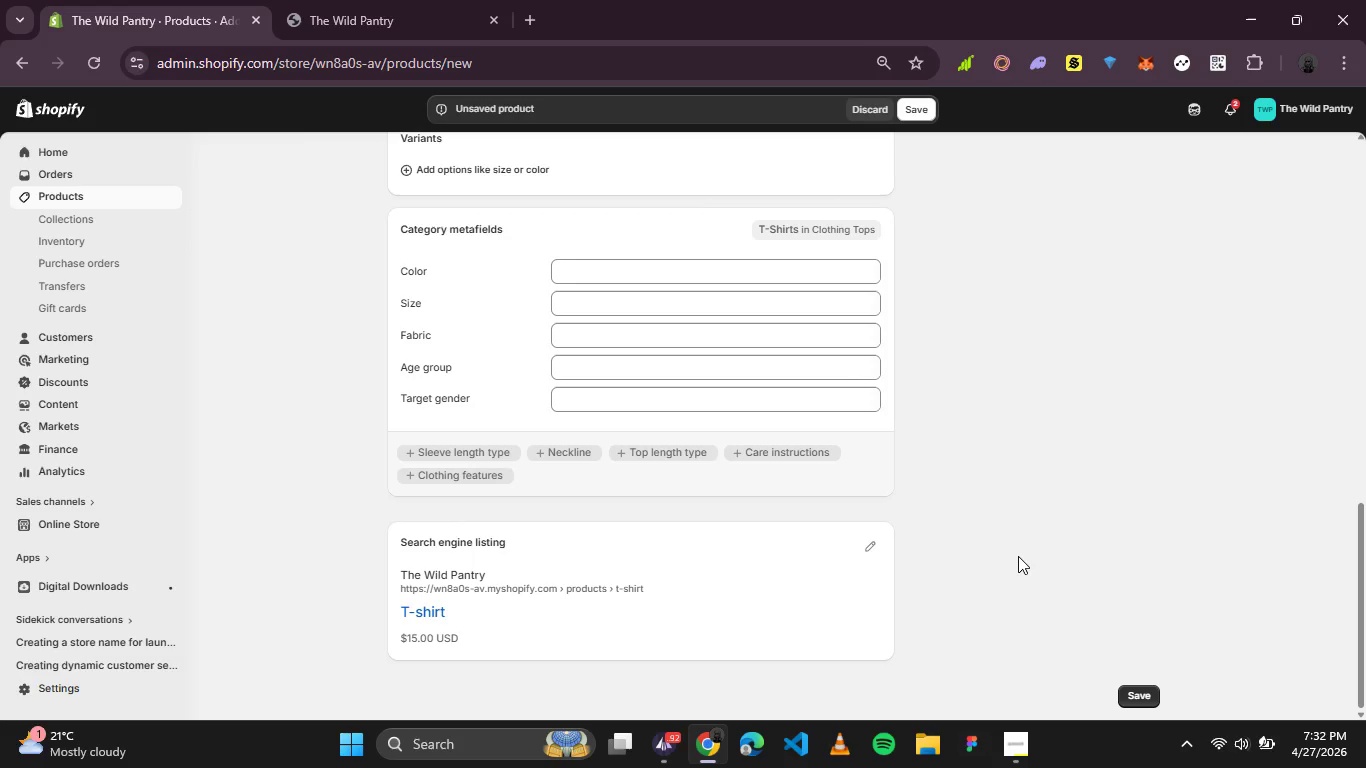 
wait(8.17)
 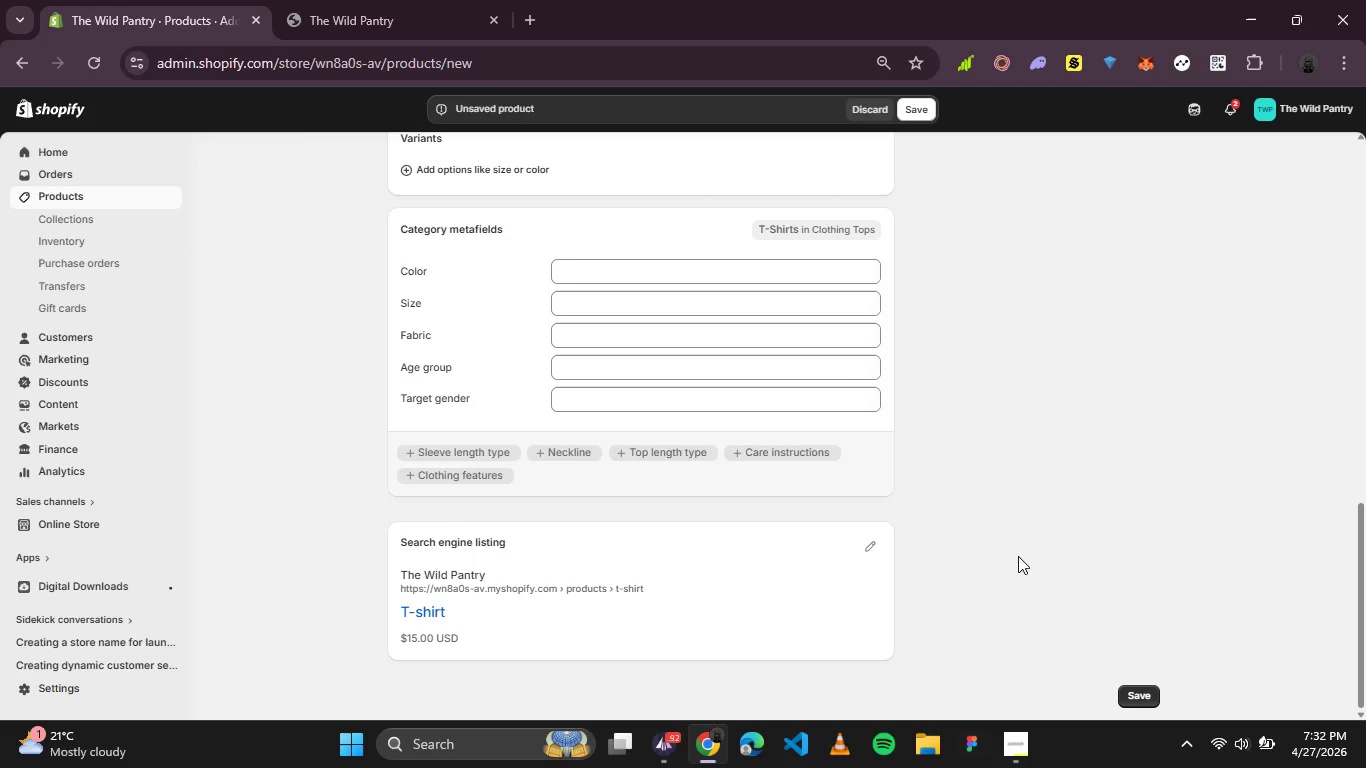 
scroll: coordinate [759, 582], scroll_direction: up, amount: 3.0